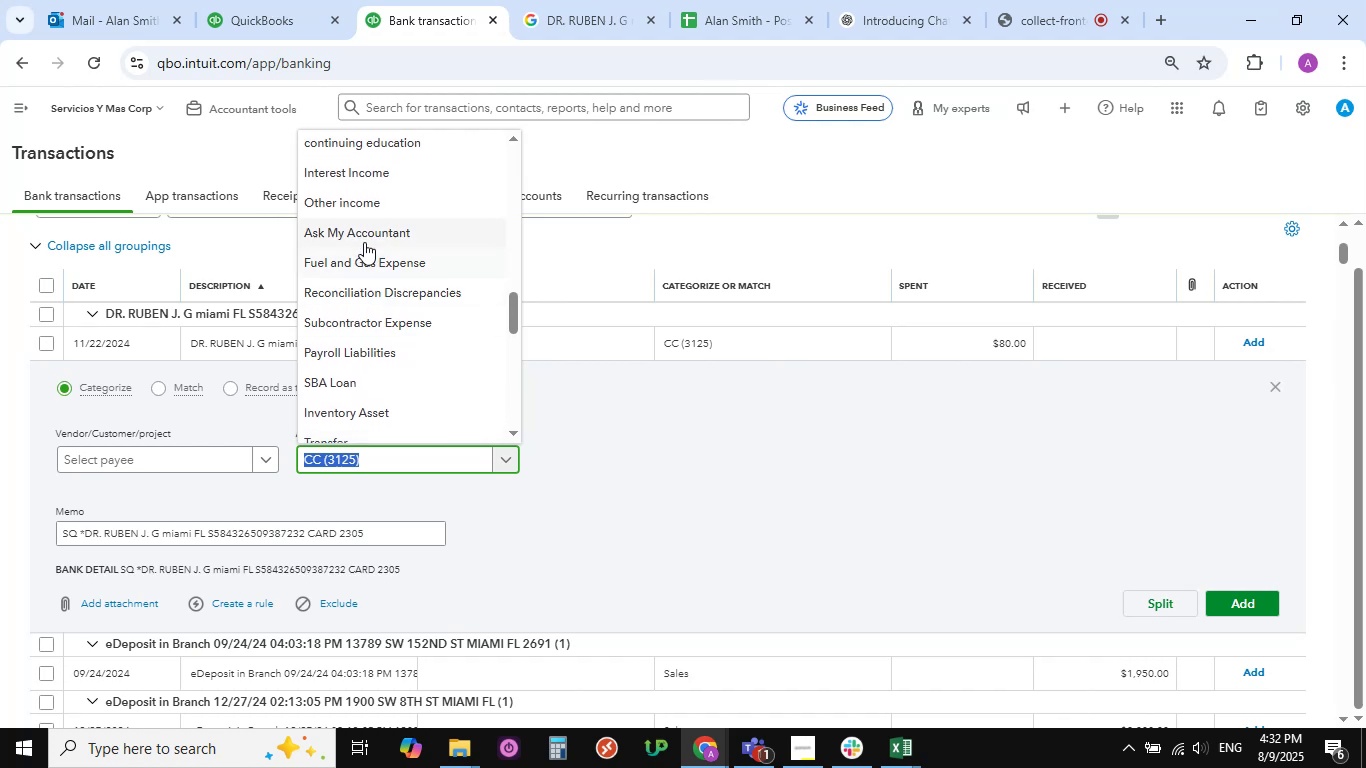 
left_click([362, 238])
 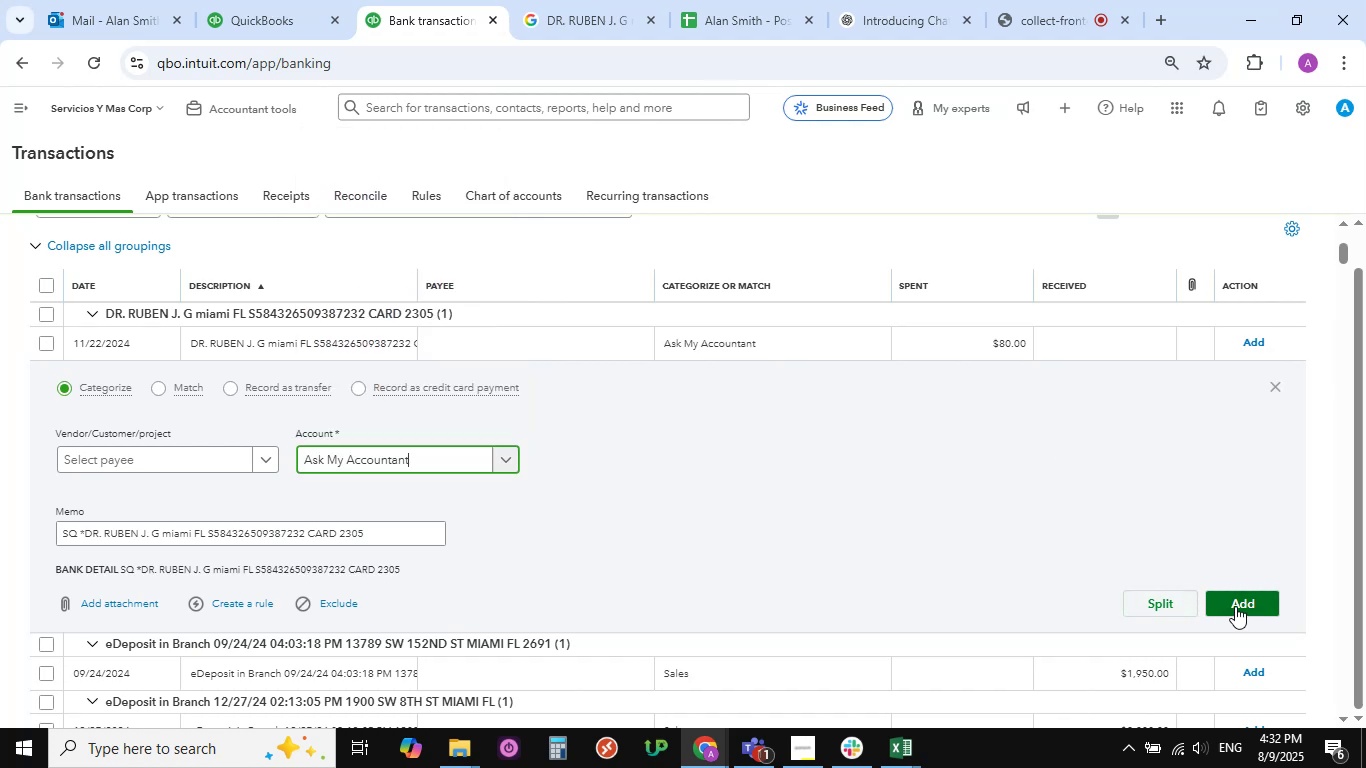 
left_click([1235, 606])
 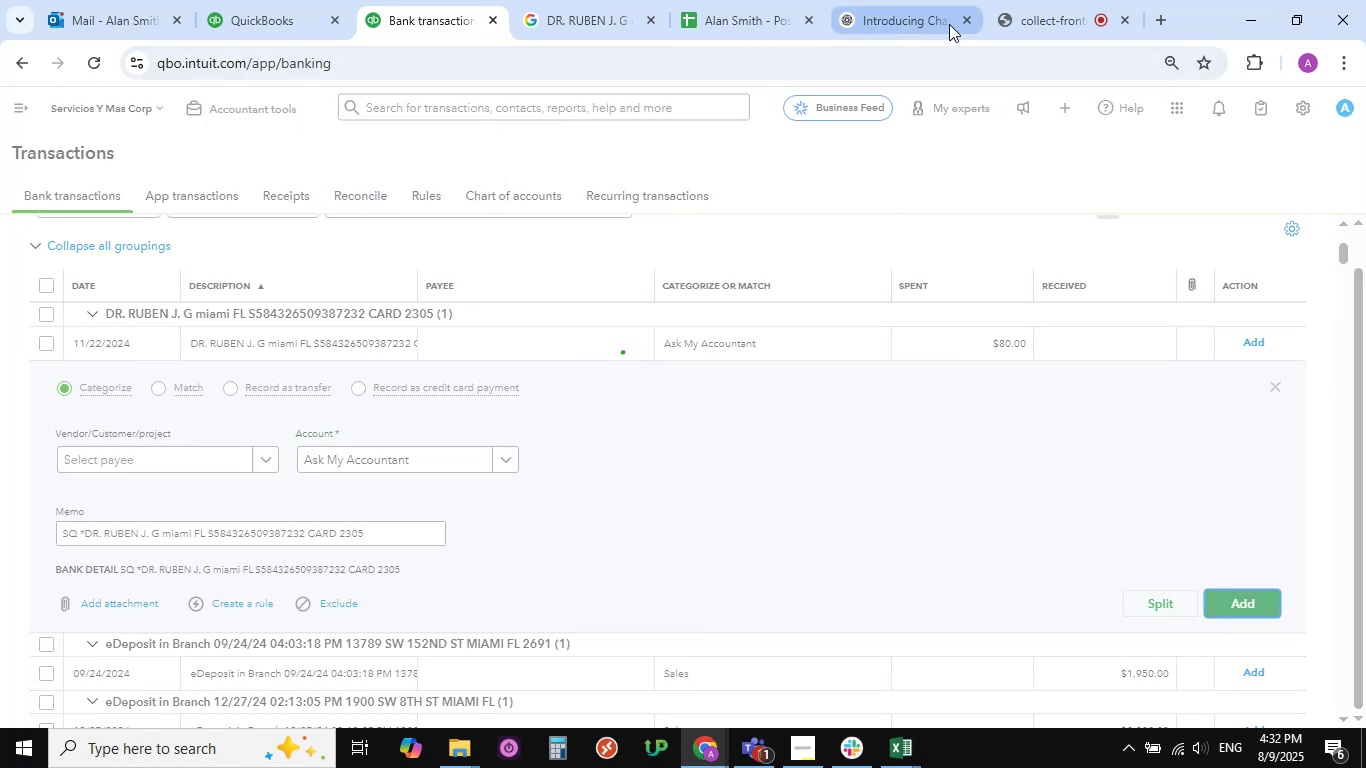 
left_click([1065, 24])
 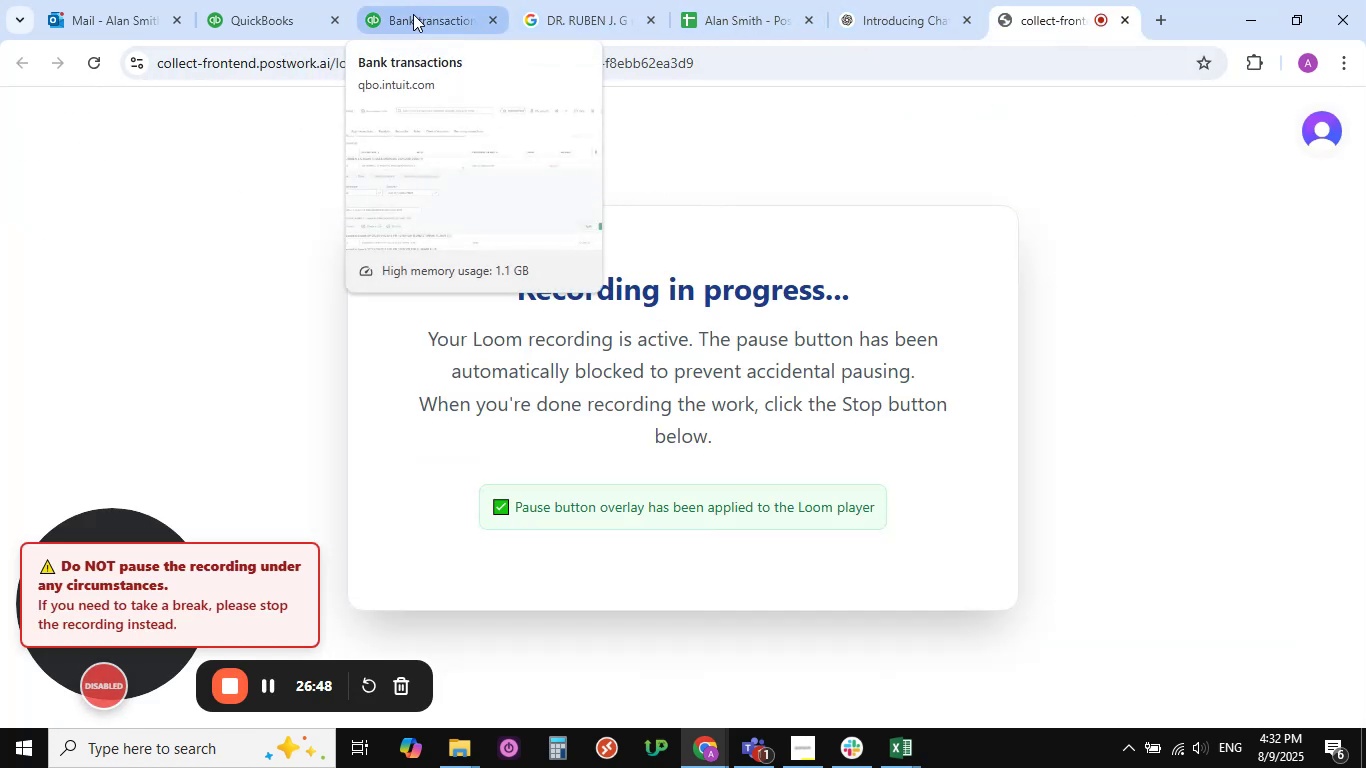 
left_click([413, 14])
 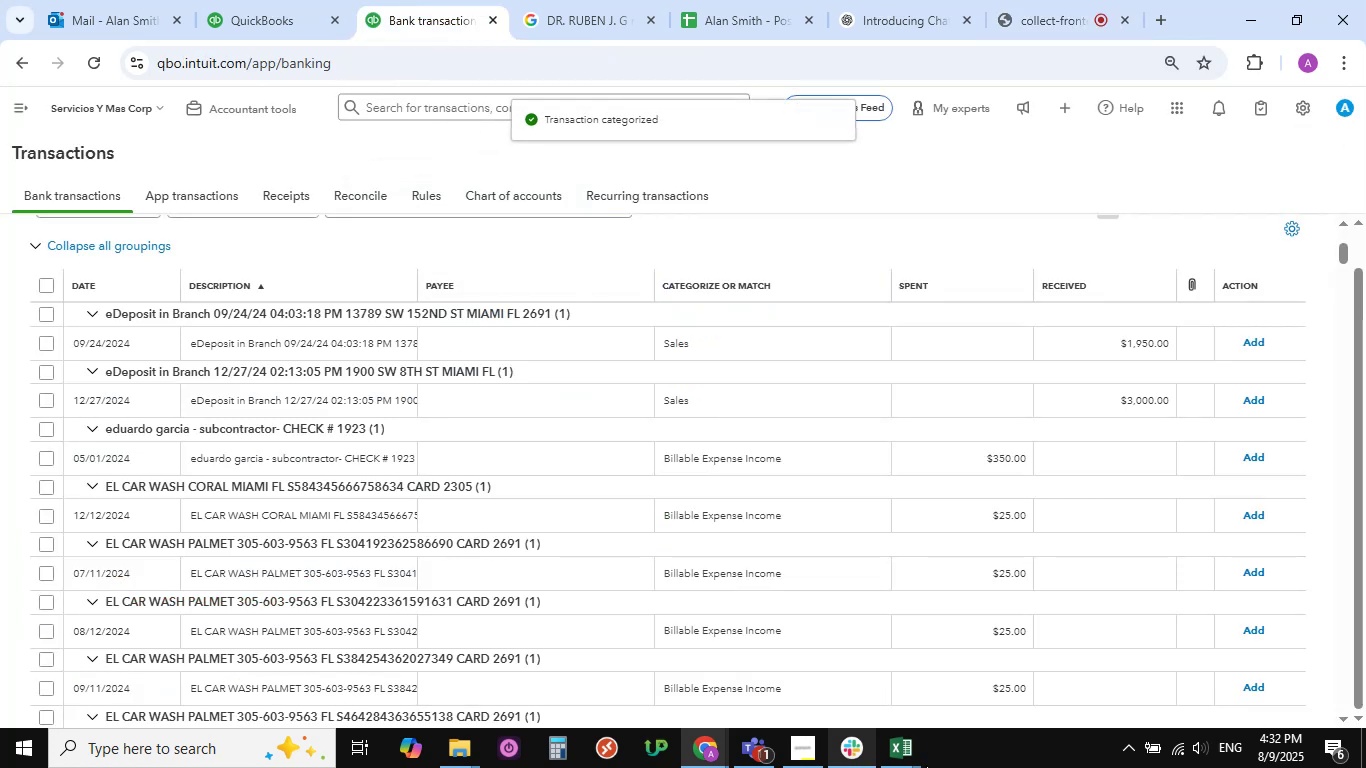 
mouse_move([901, 732])
 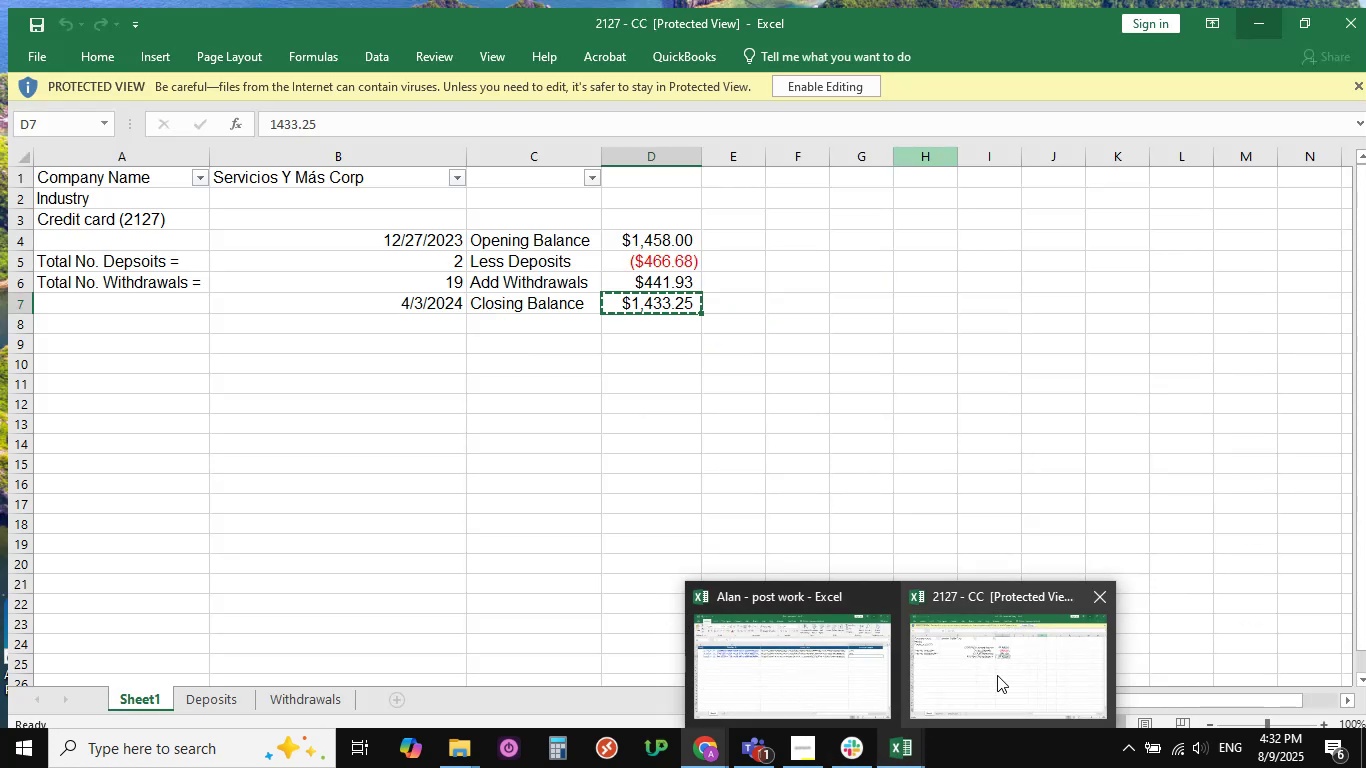 
mouse_move([814, 665])
 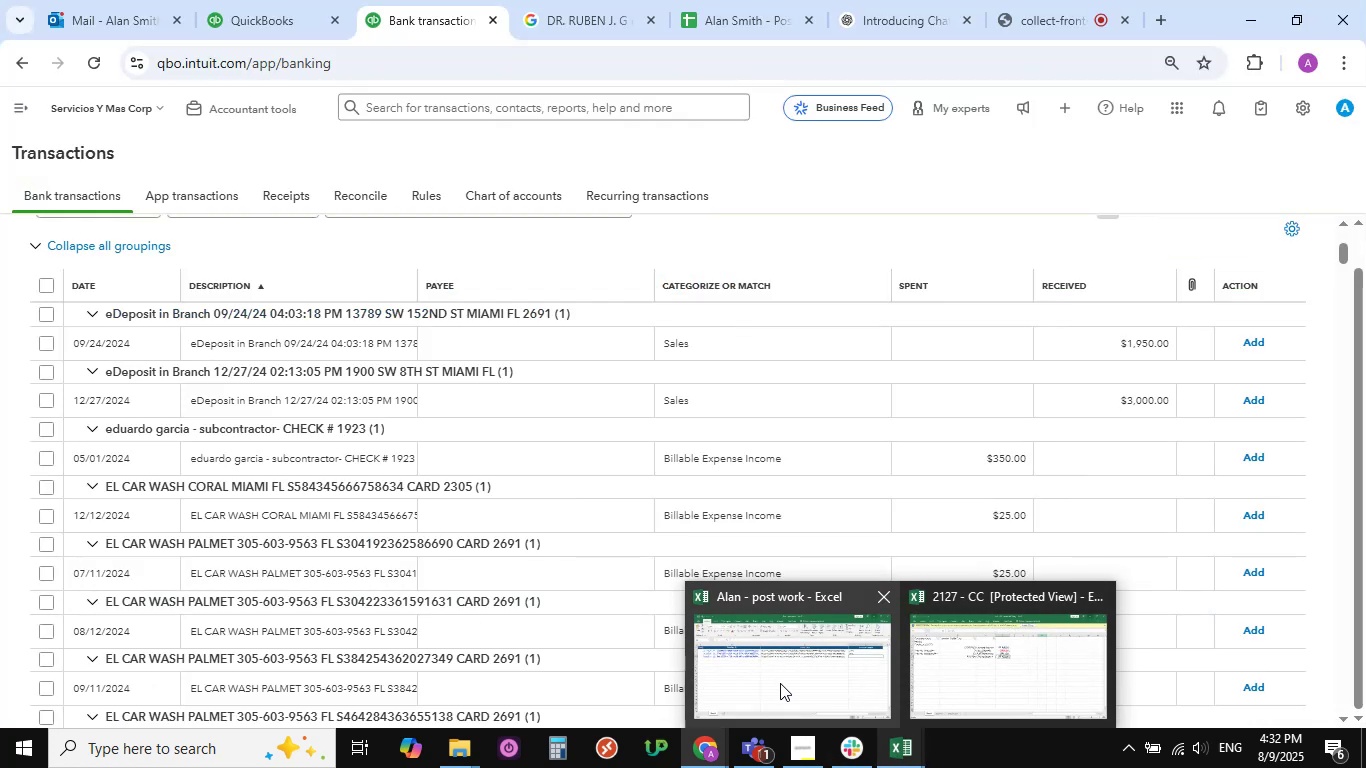 
left_click([780, 683])
 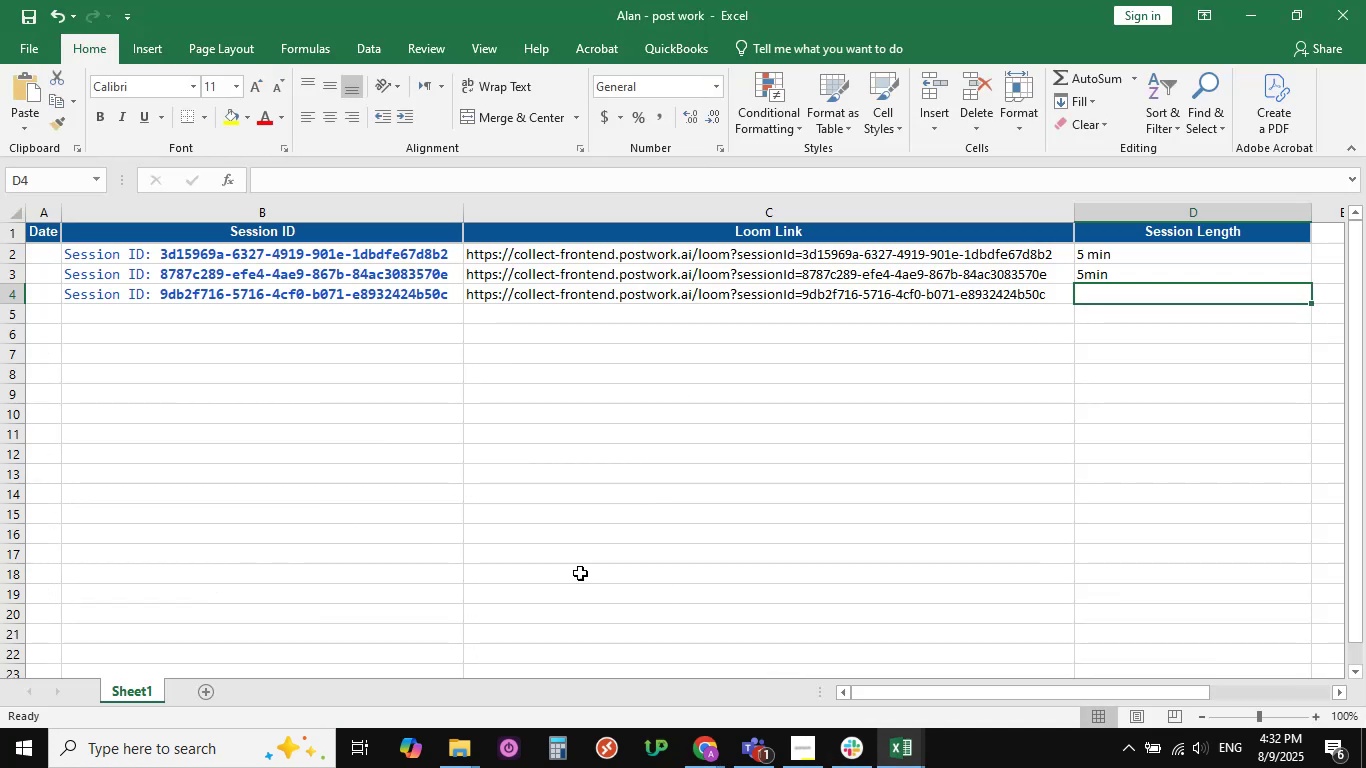 
left_click([569, 570])
 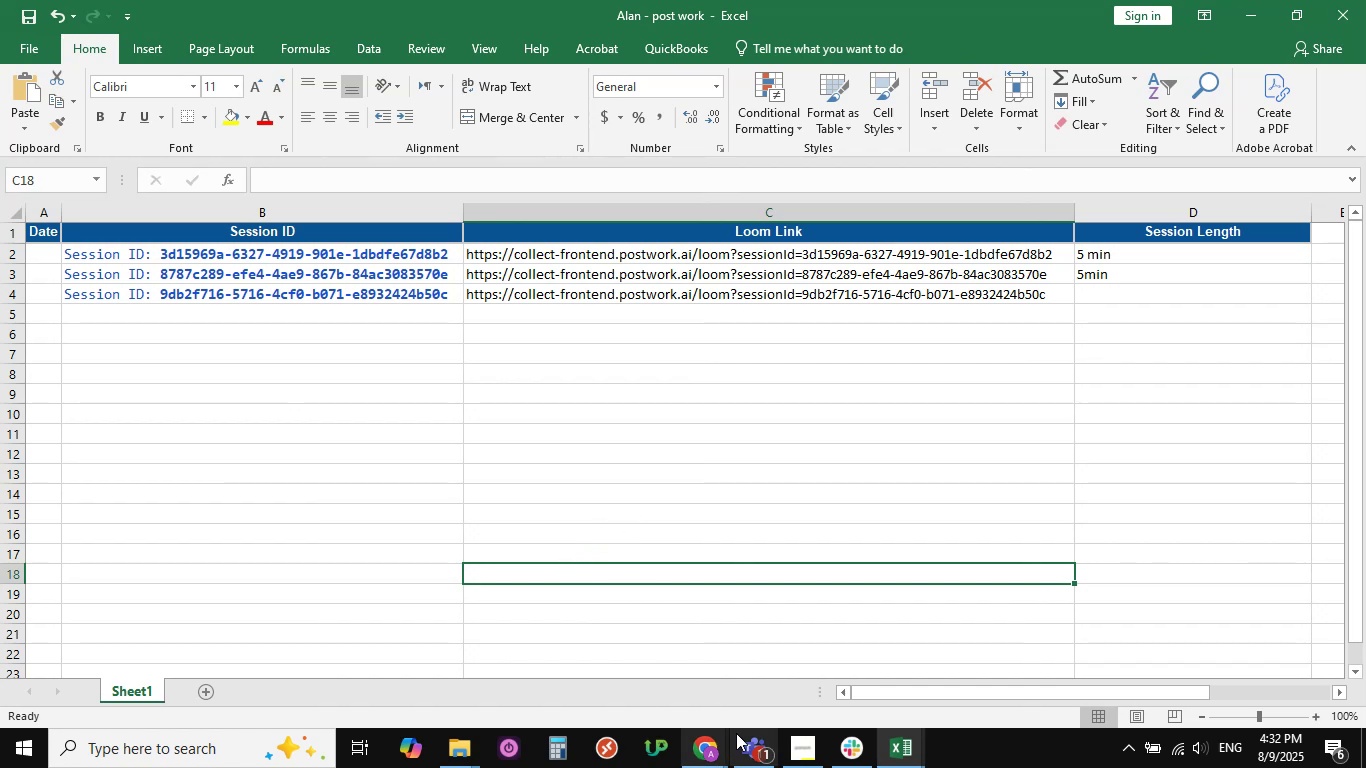 
left_click([711, 751])
 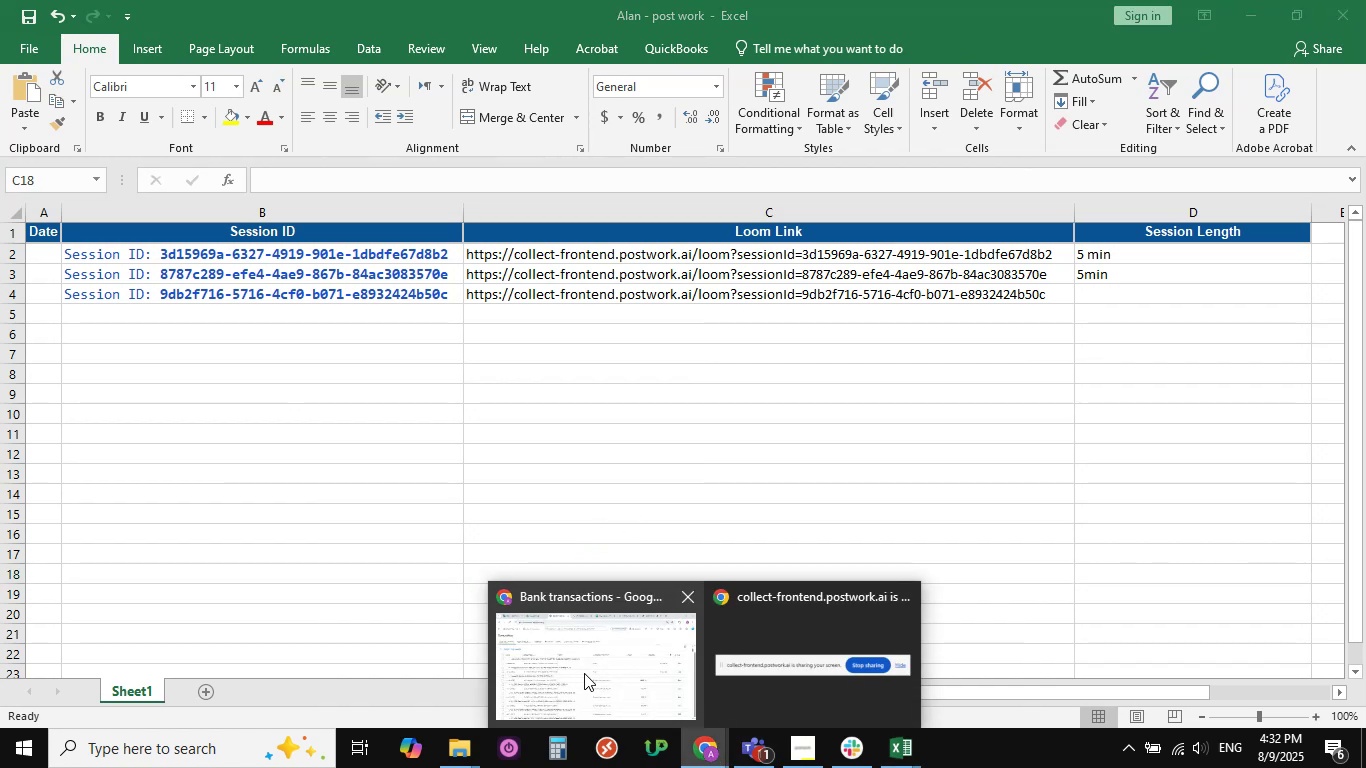 
left_click([584, 673])
 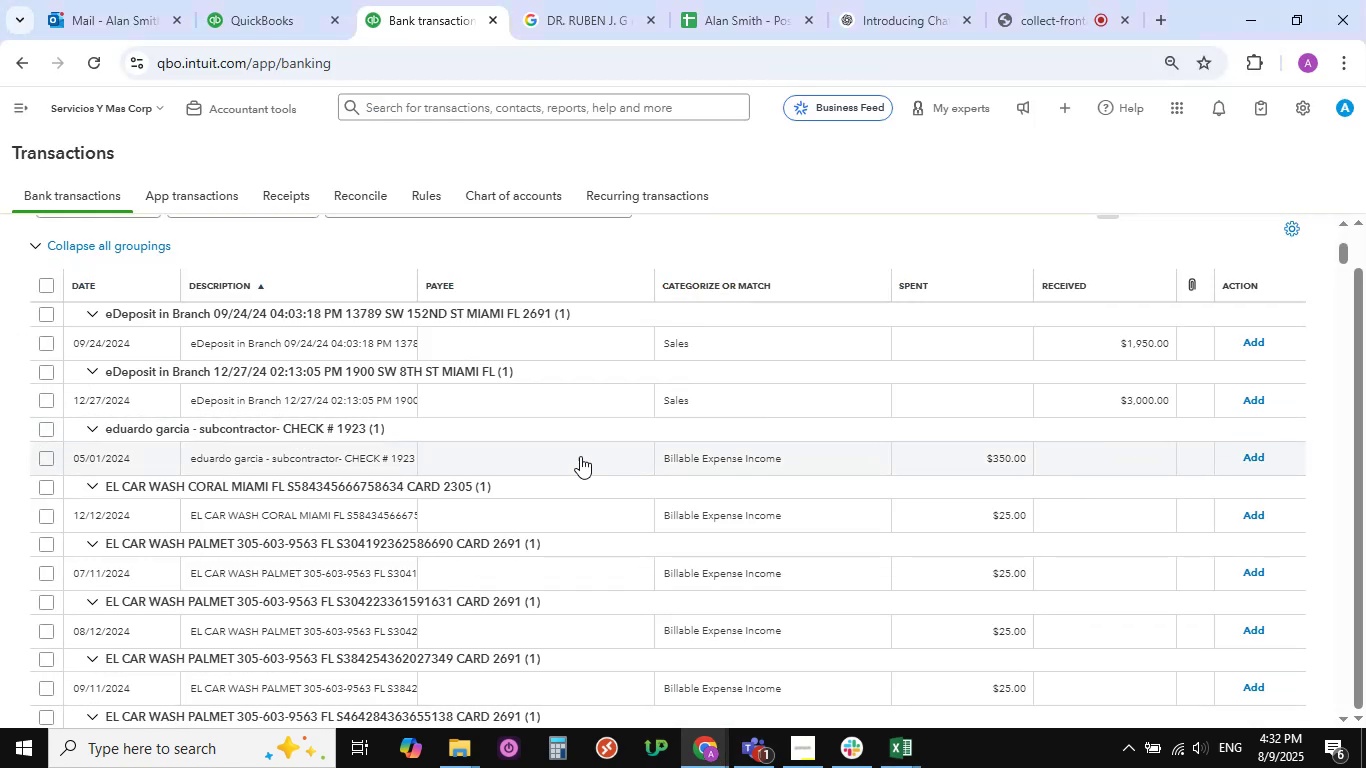 
scroll: coordinate [242, 440], scroll_direction: up, amount: 2.0
 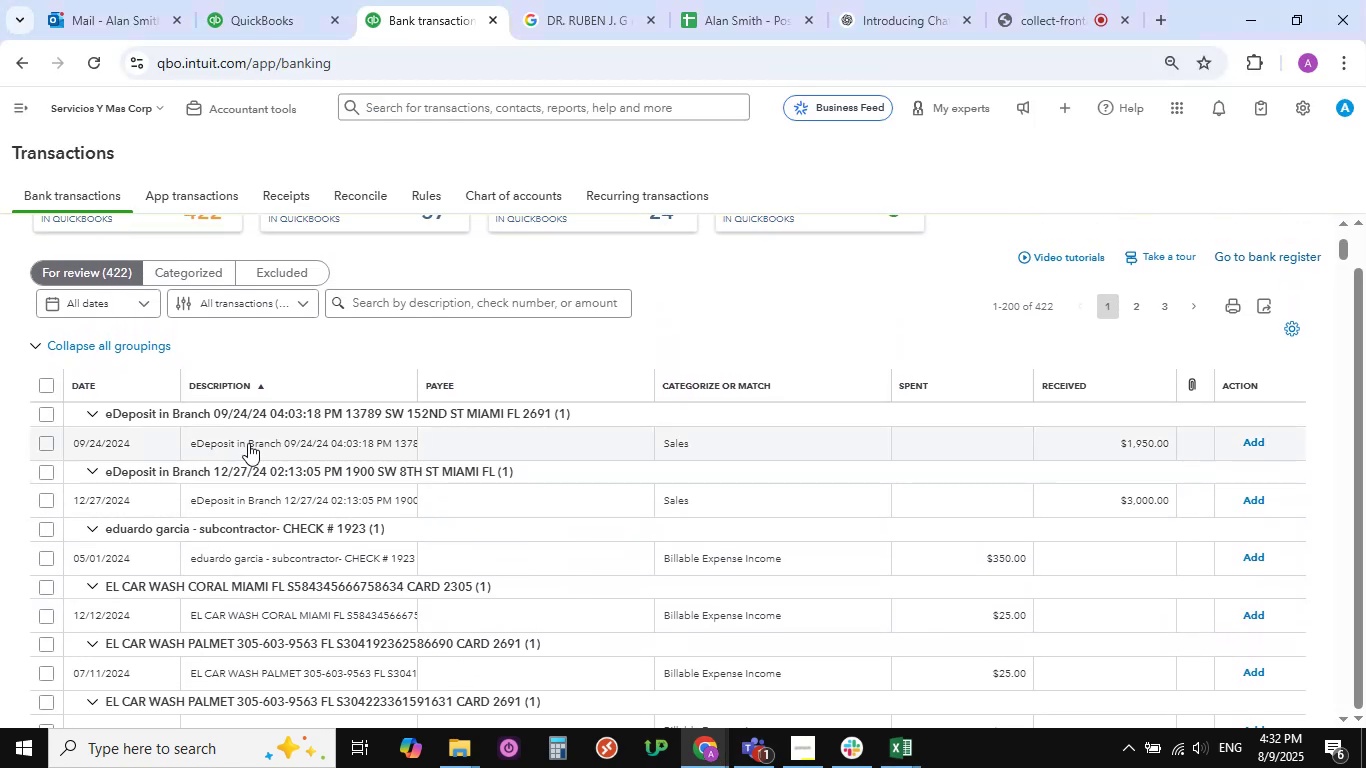 
left_click([248, 443])
 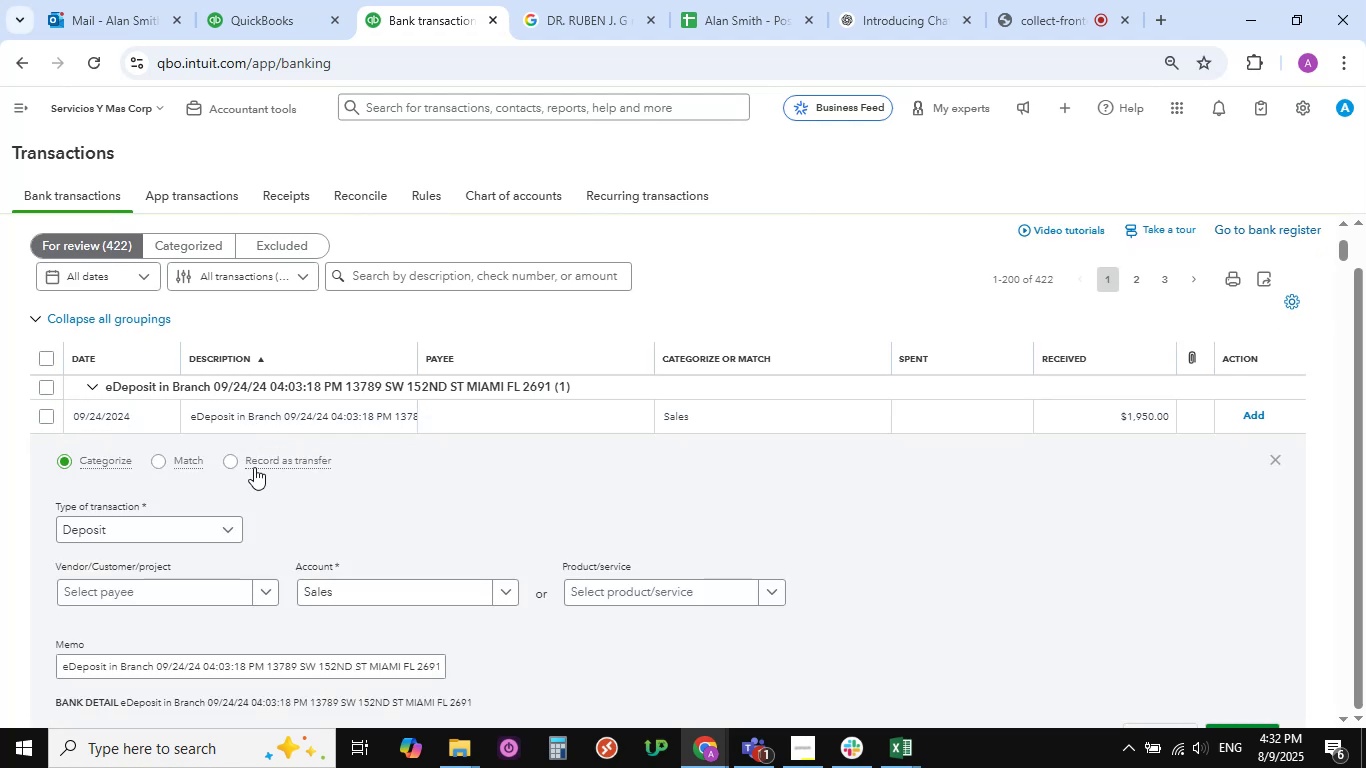 
scroll: coordinate [306, 623], scroll_direction: down, amount: 3.0
 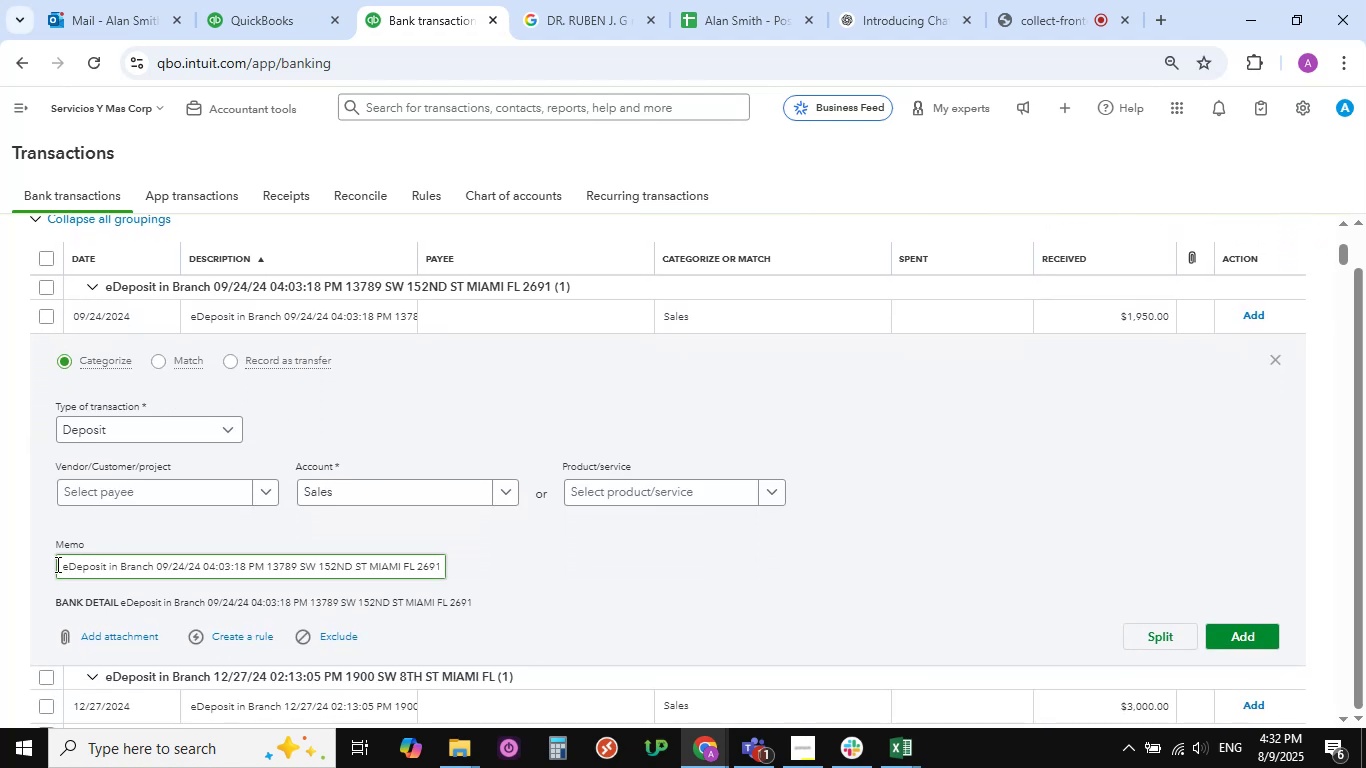 
left_click_drag(start_coordinate=[56, 564], to_coordinate=[151, 562])
 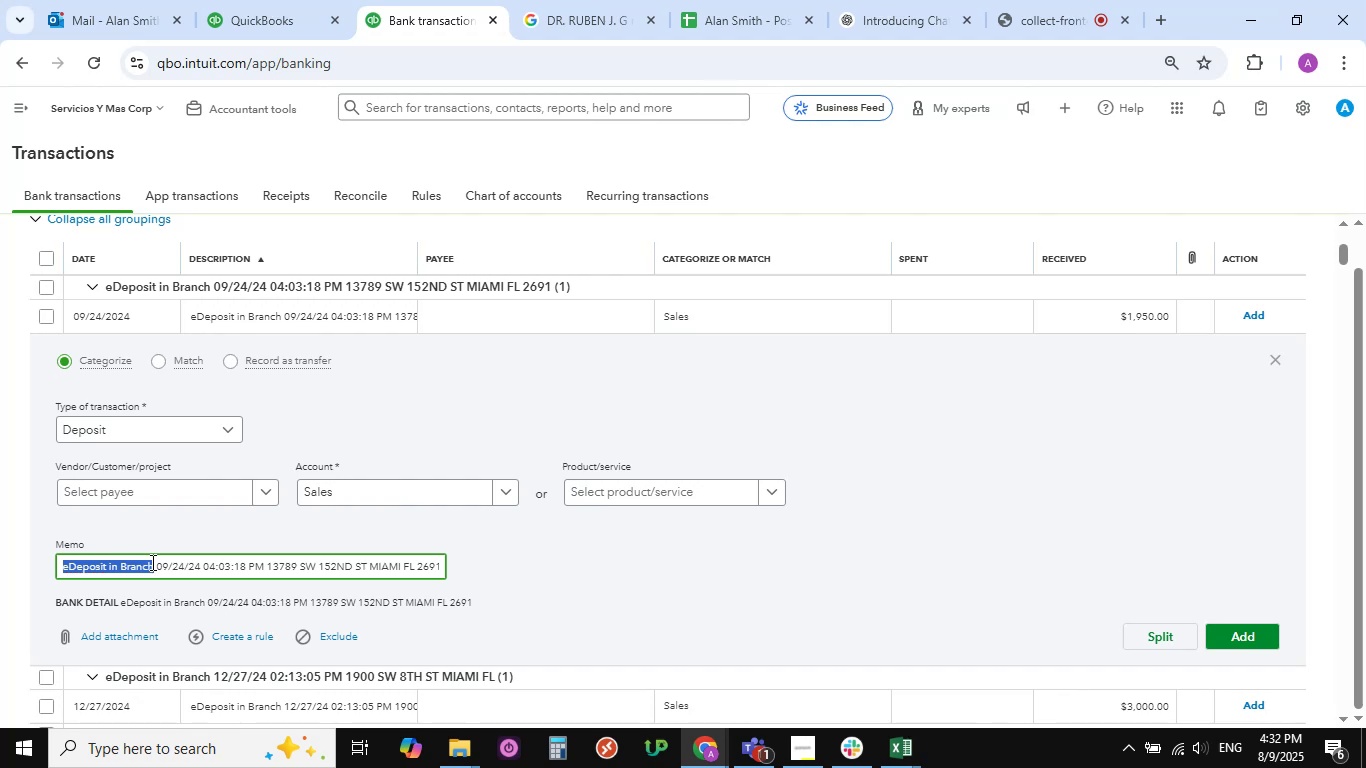 
key(Control+C)
 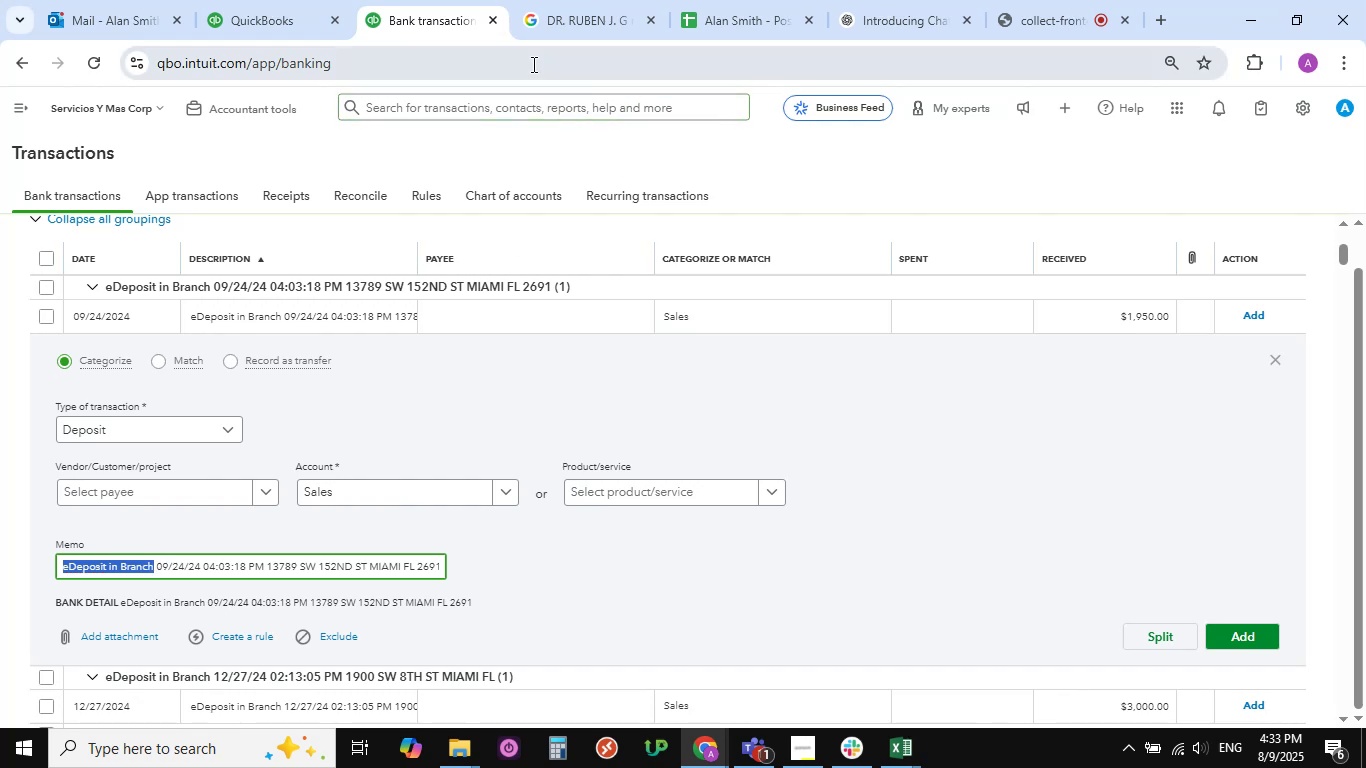 
left_click([572, 21])
 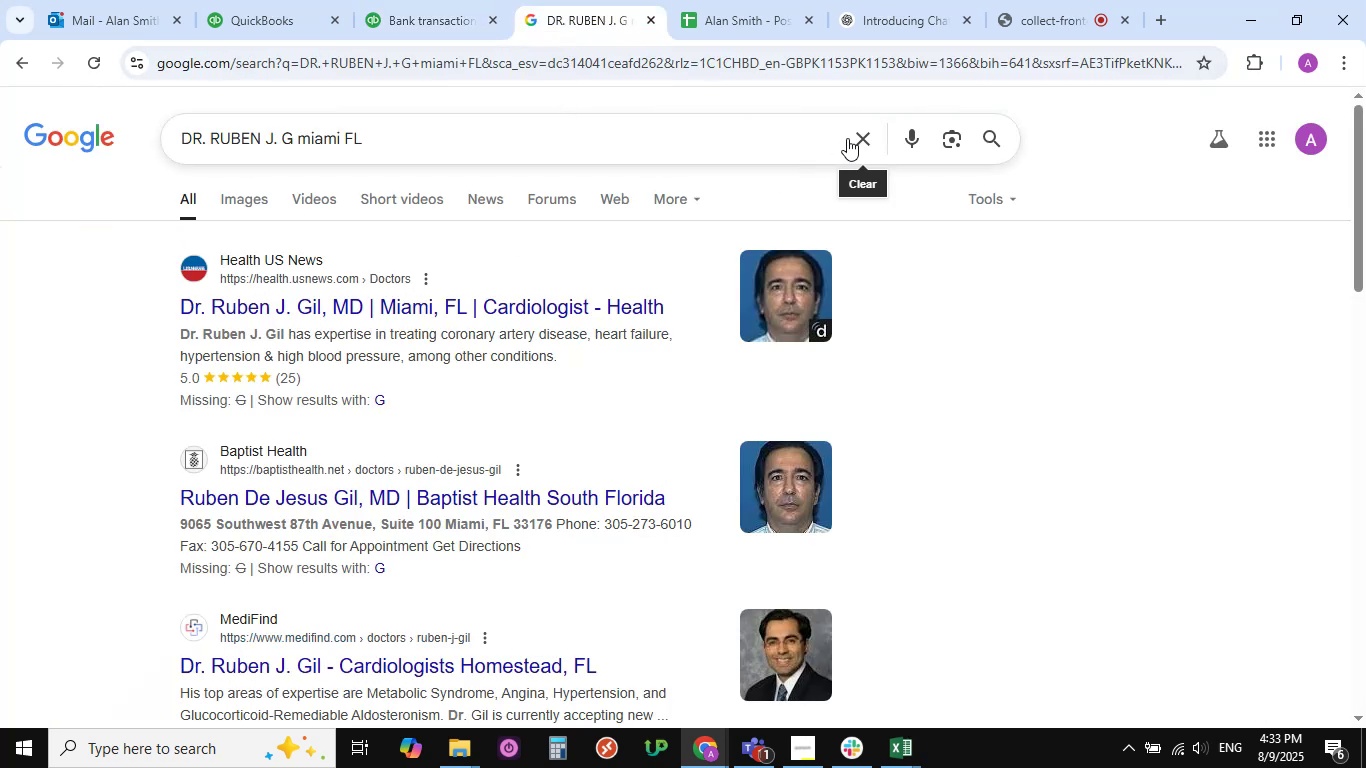 
left_click([858, 138])
 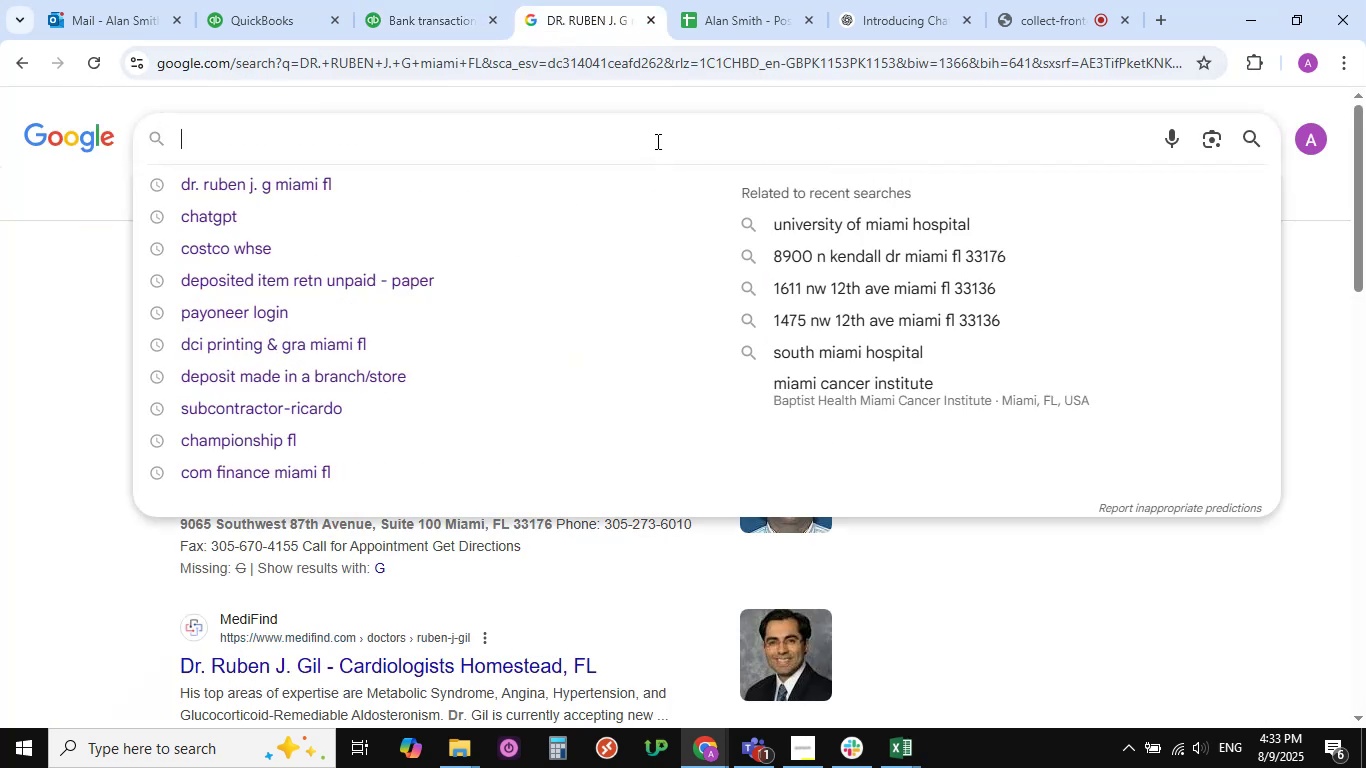 
left_click([654, 139])
 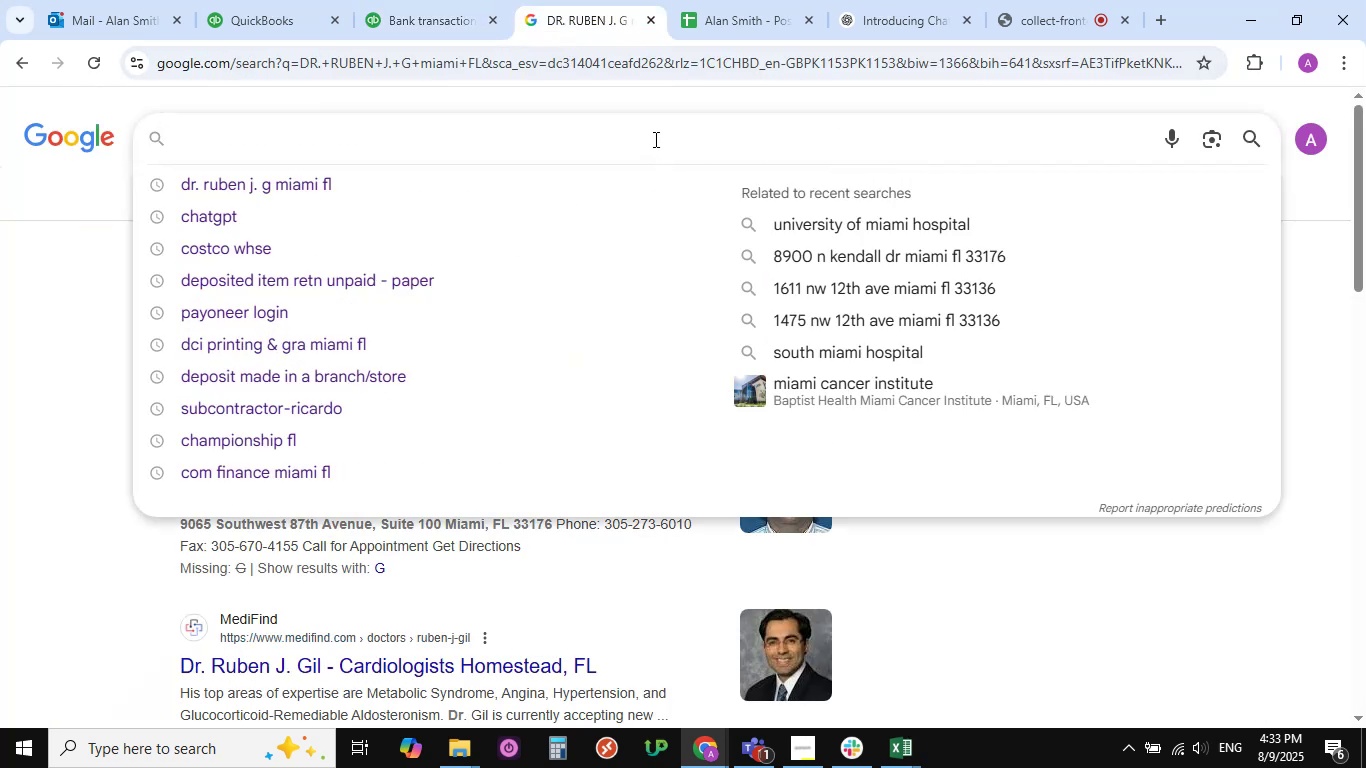 
key(Control+V)
 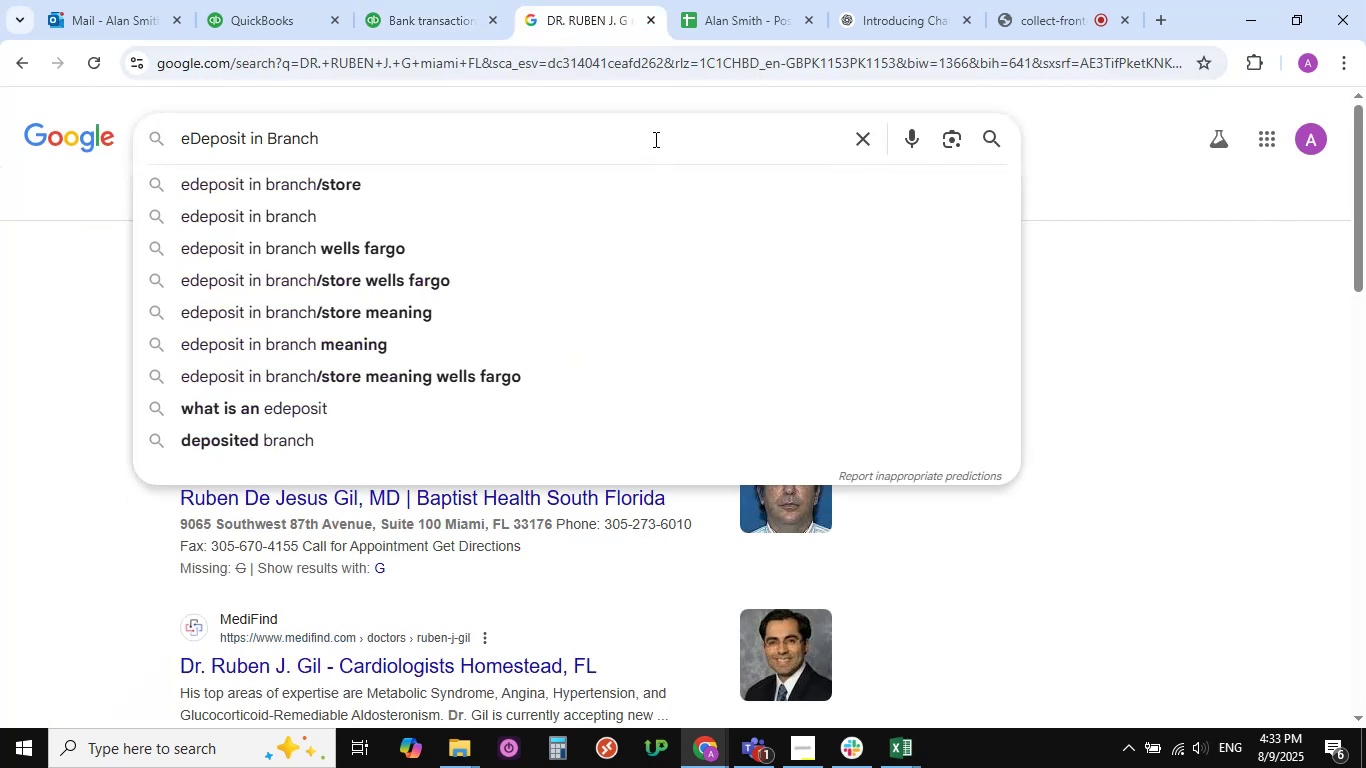 
key(NumpadEnter)
 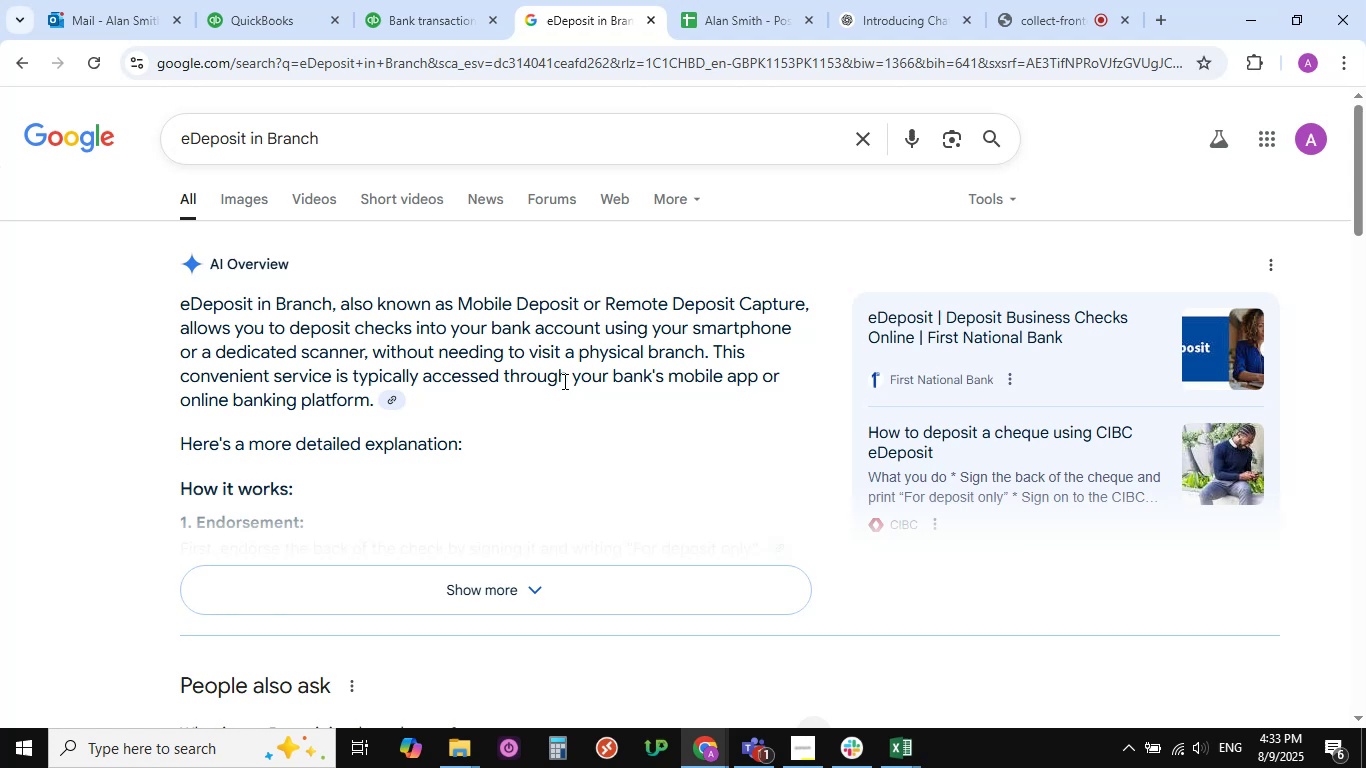 
scroll: coordinate [563, 381], scroll_direction: down, amount: 5.0
 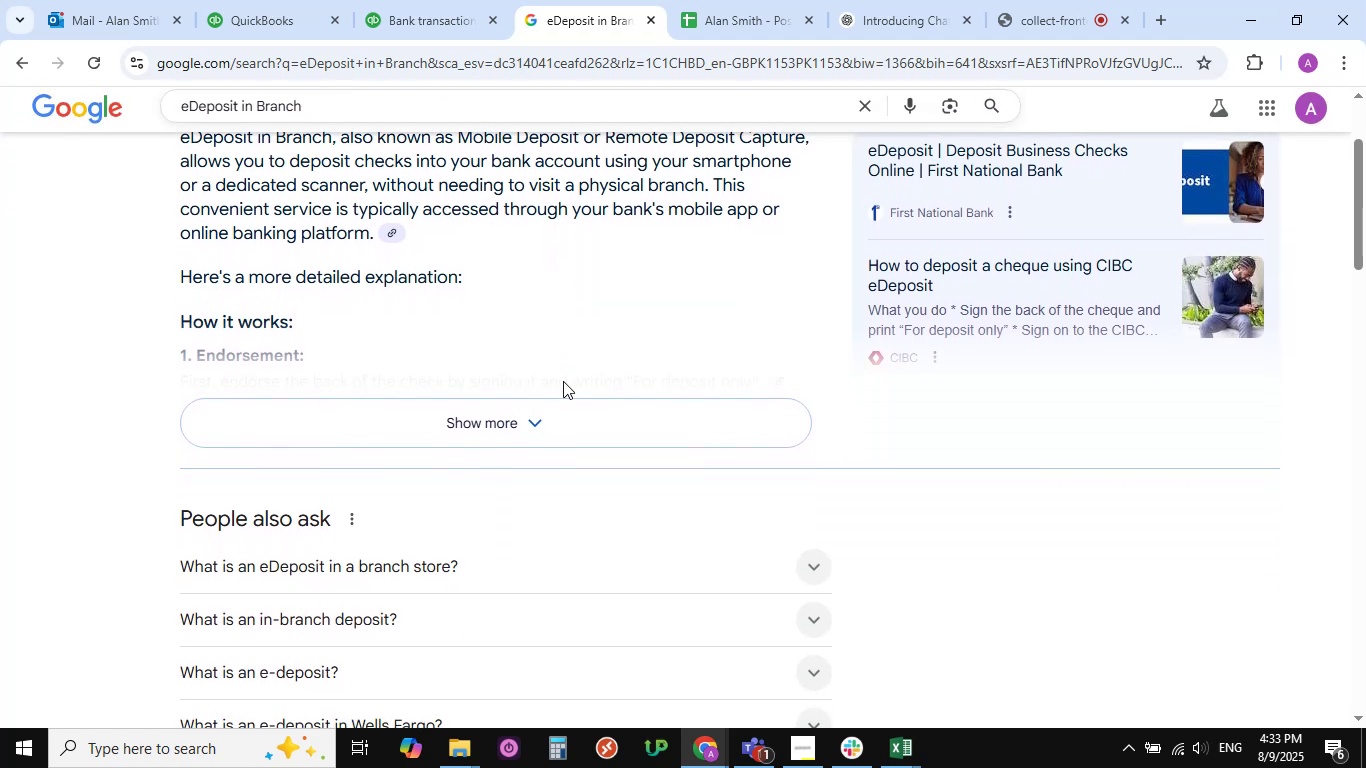 
scroll: coordinate [563, 381], scroll_direction: up, amount: 6.0
 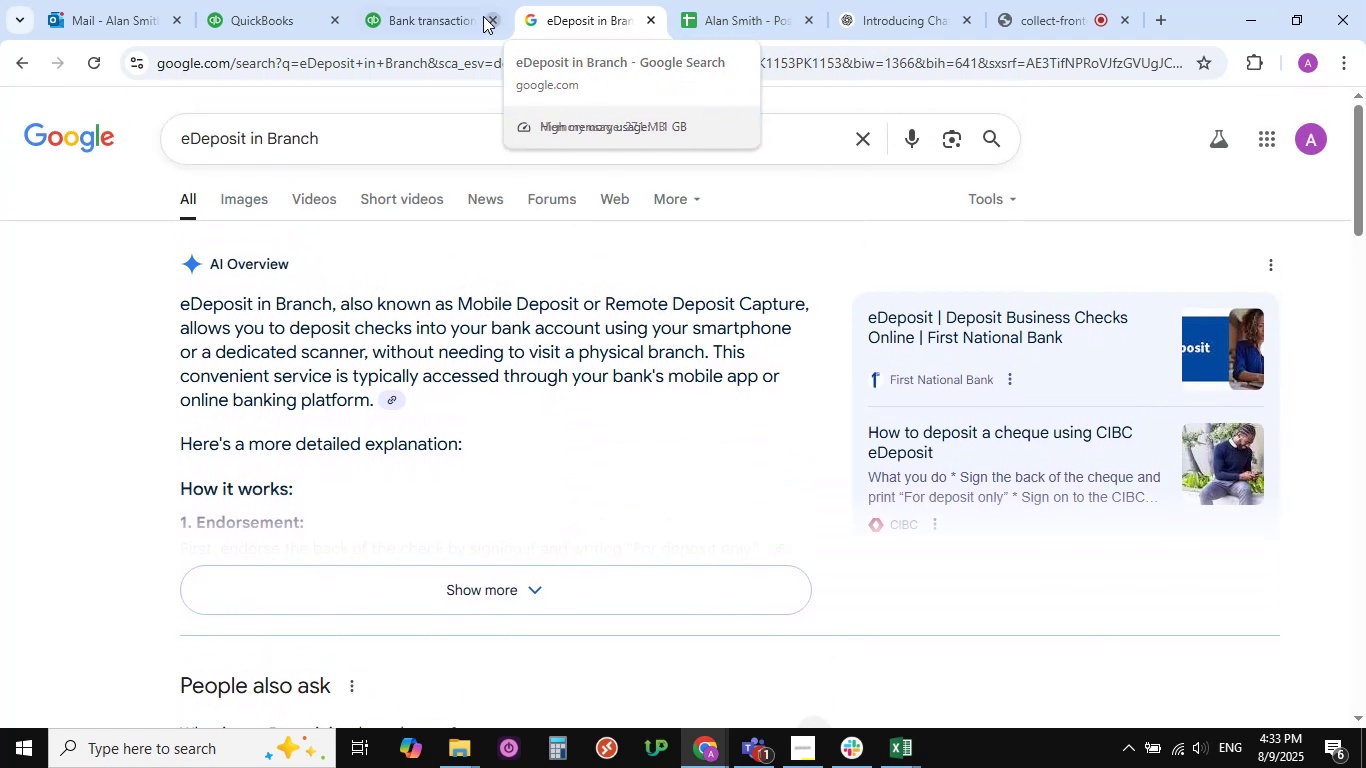 
left_click([410, 22])
 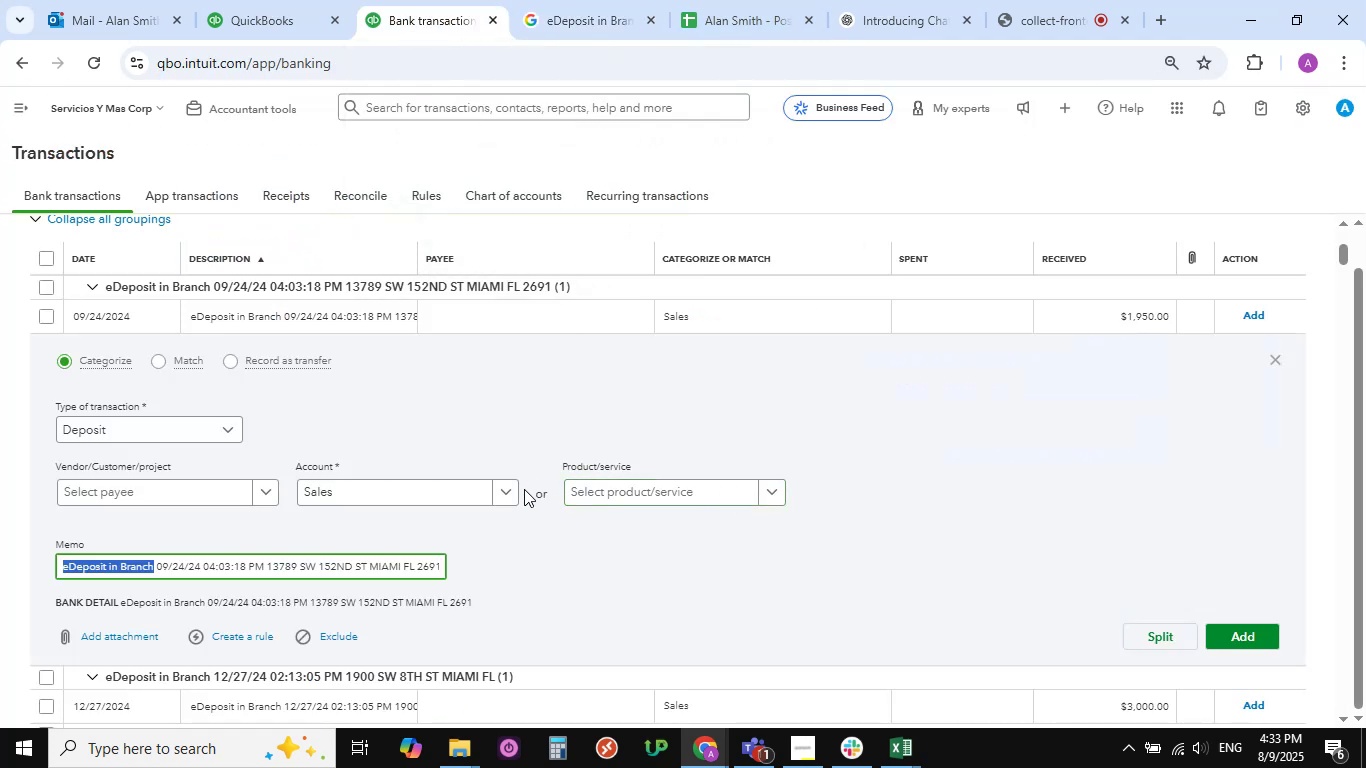 
left_click([502, 491])
 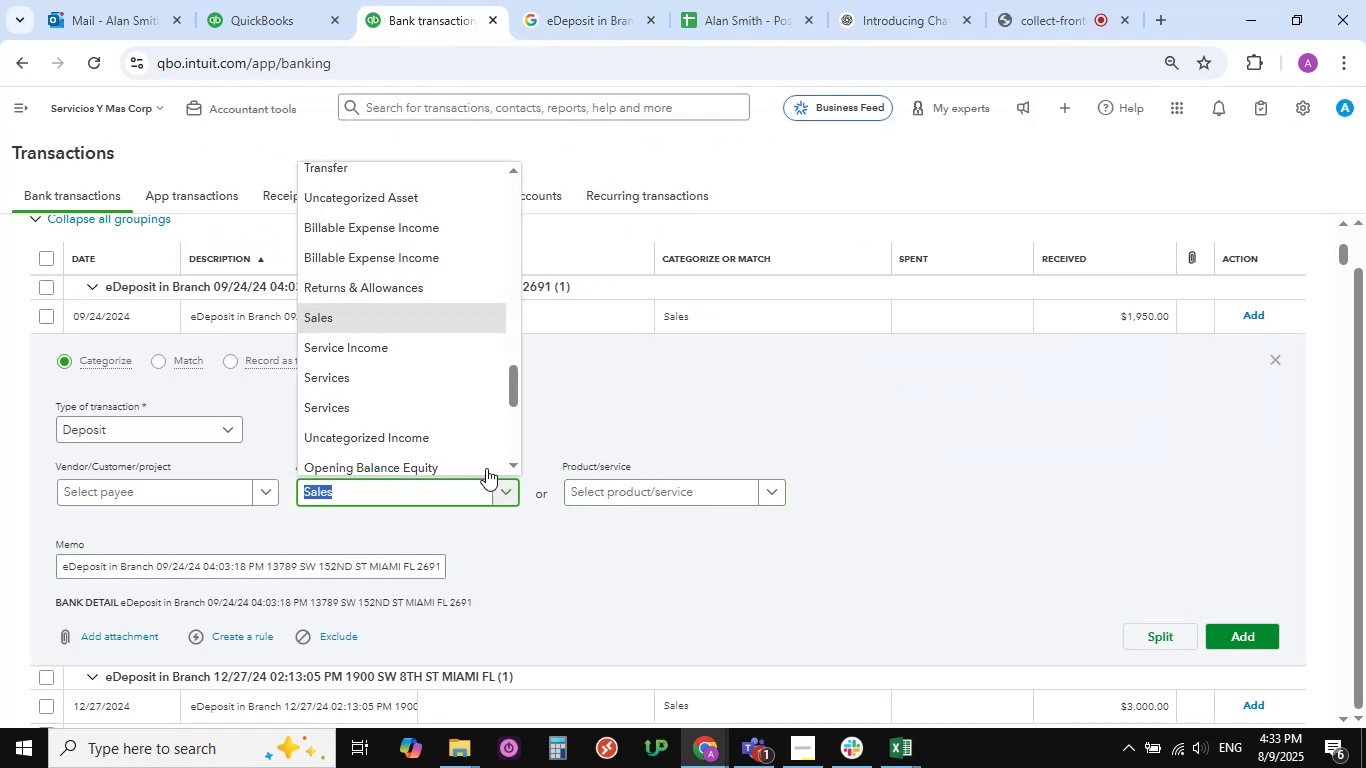 
scroll: coordinate [400, 324], scroll_direction: up, amount: 10.0
 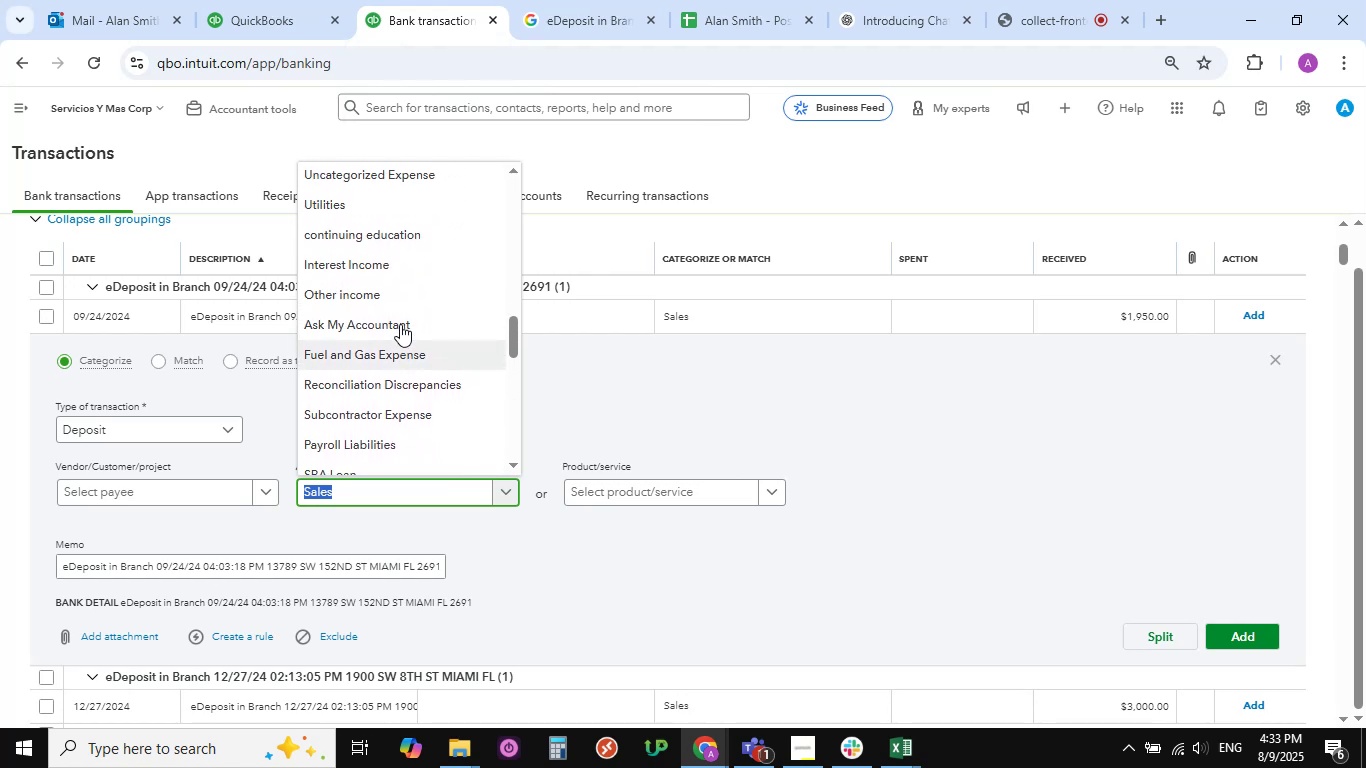 
left_click([400, 324])
 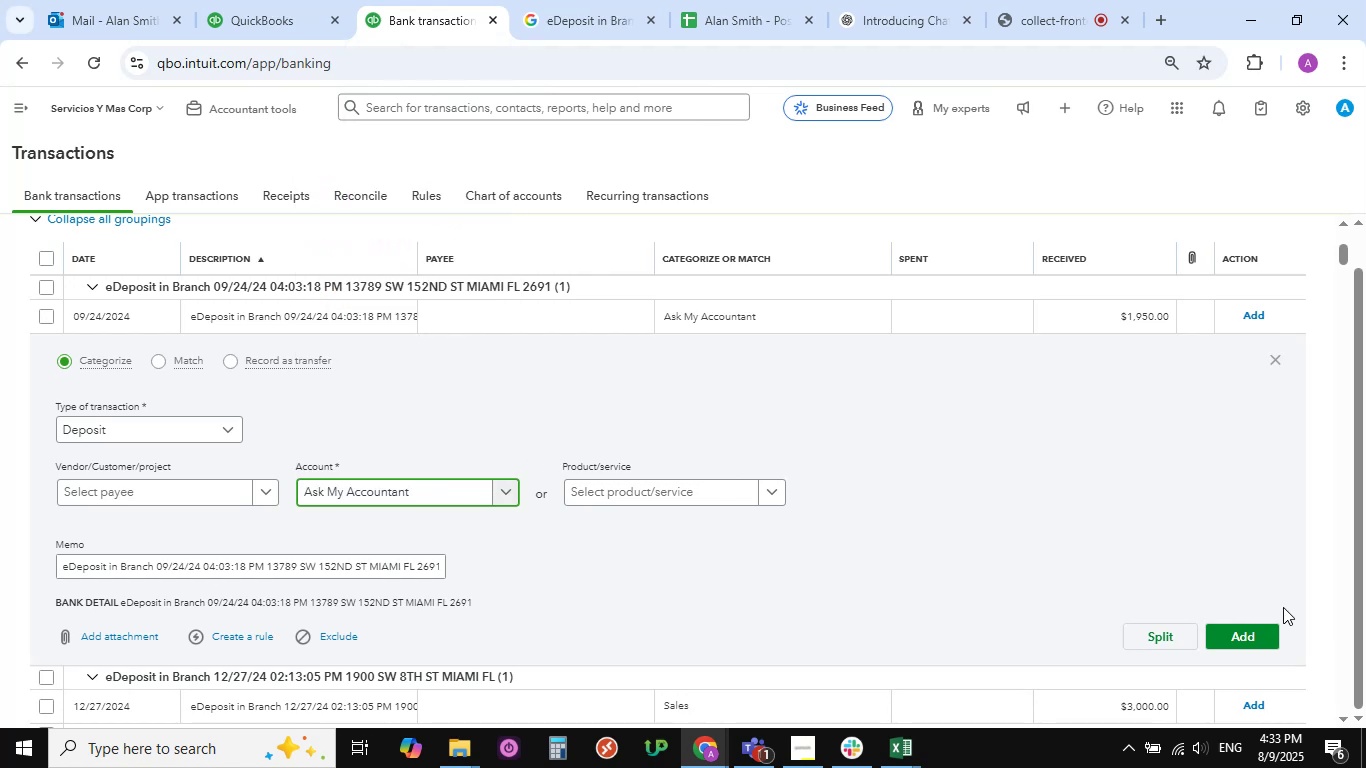 
left_click([1241, 634])
 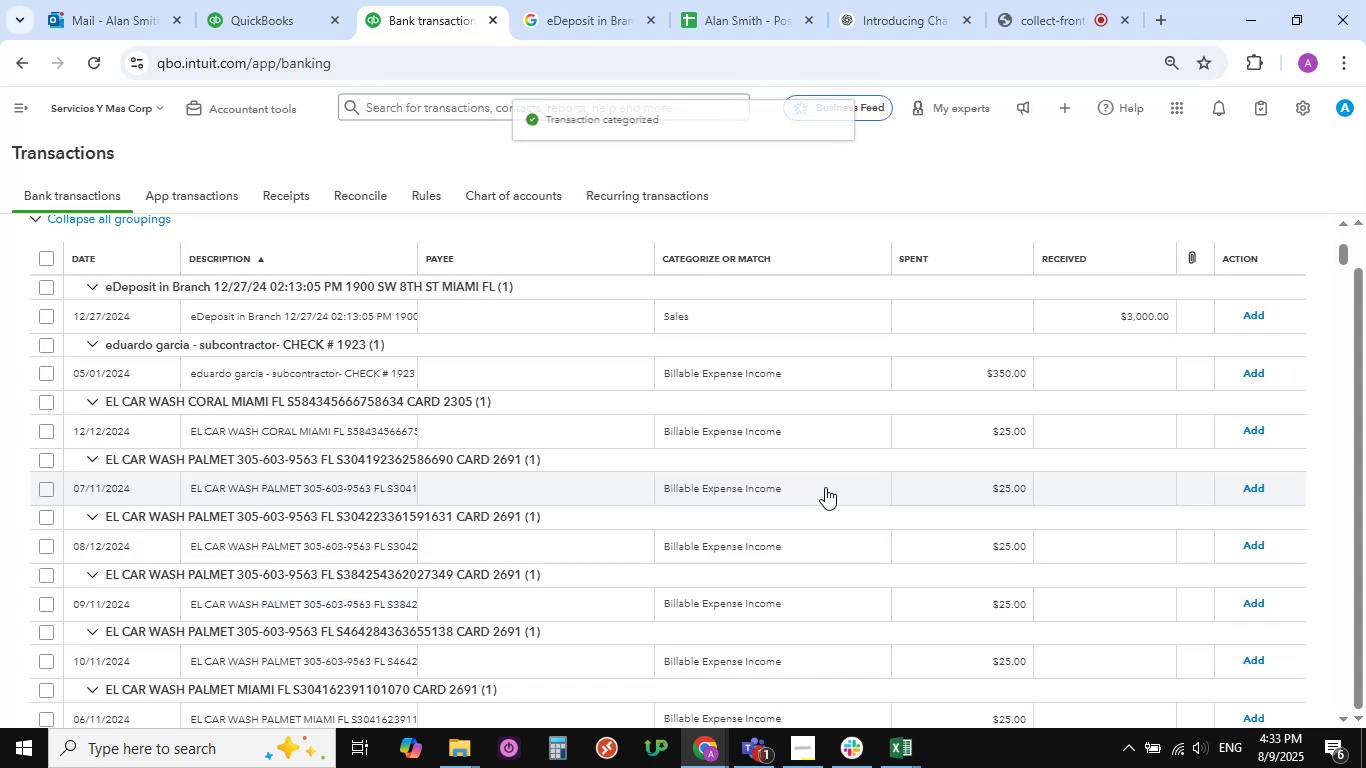 
wait(9.72)
 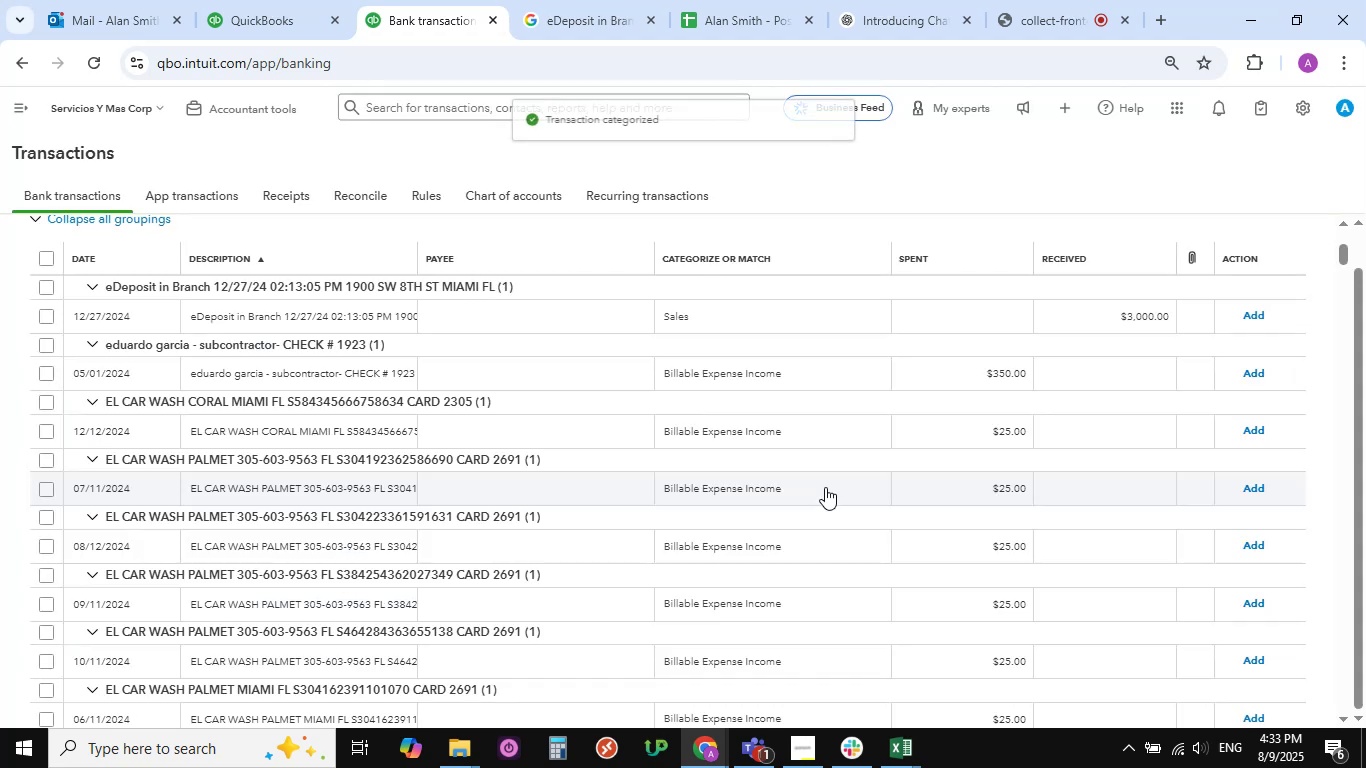 
scroll: coordinate [423, 443], scroll_direction: up, amount: 1.0
 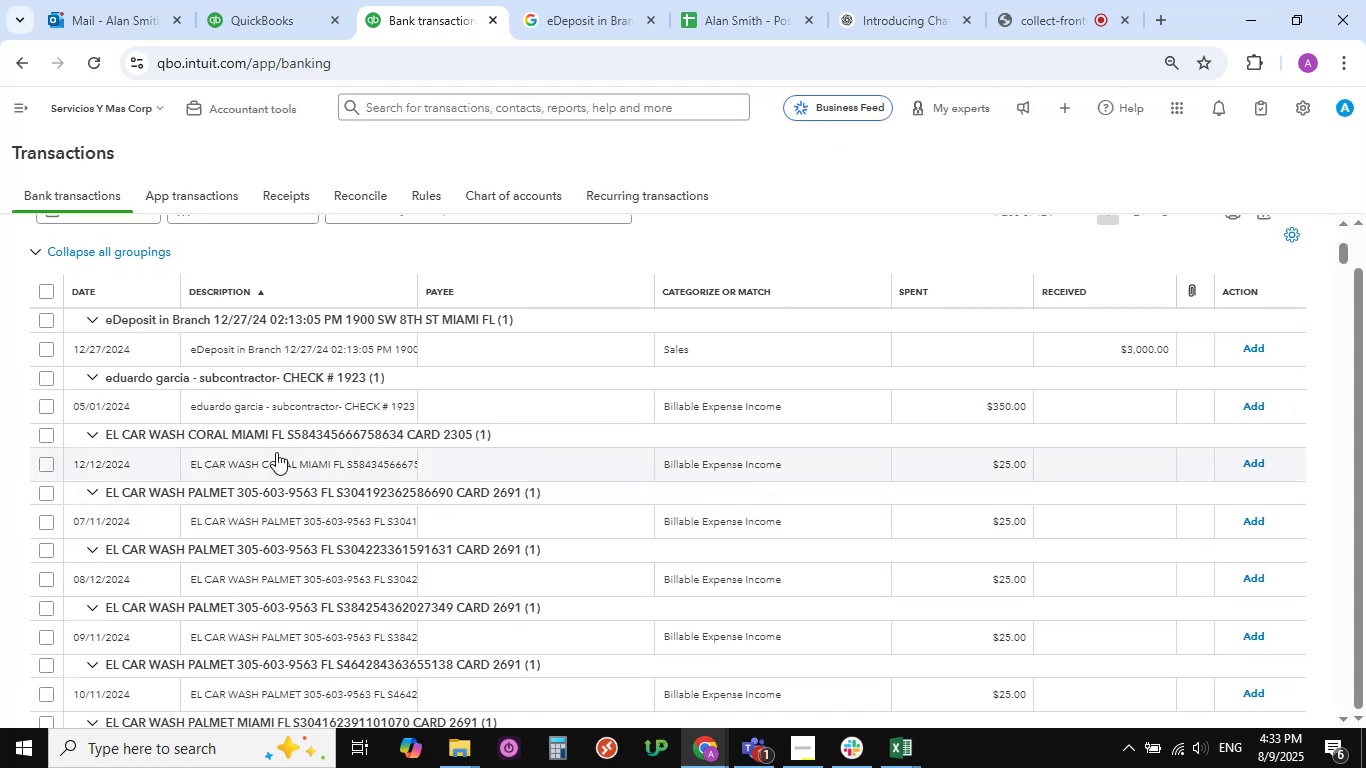 
wait(6.0)
 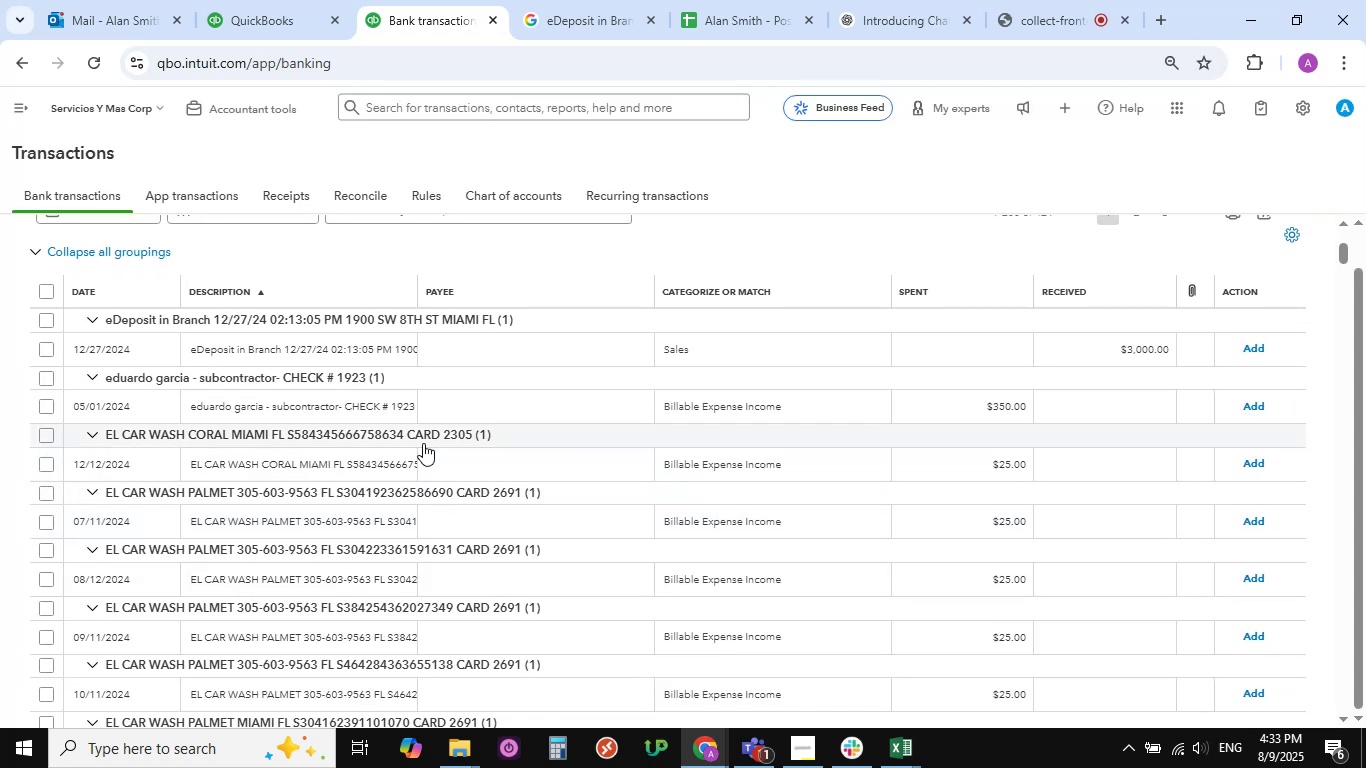 
left_click([223, 466])
 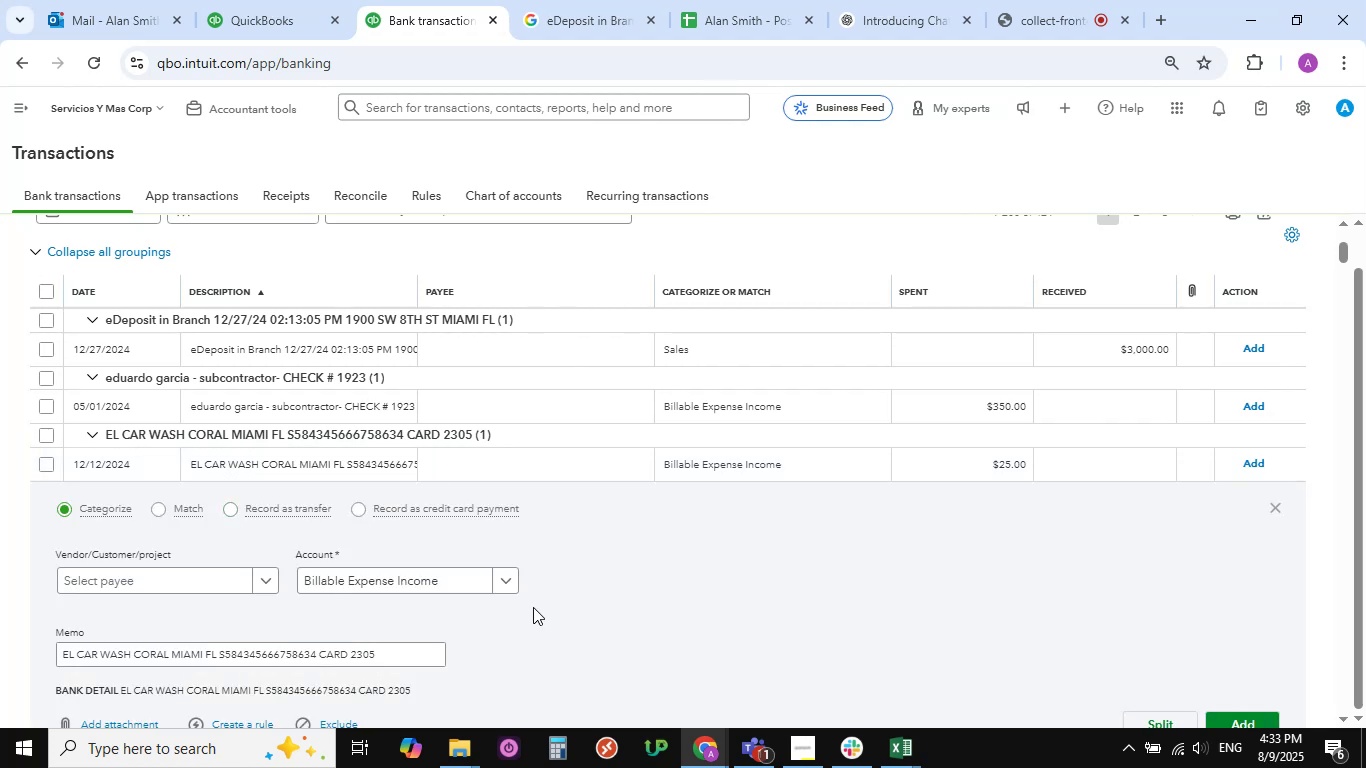 
scroll: coordinate [292, 553], scroll_direction: down, amount: 3.0
 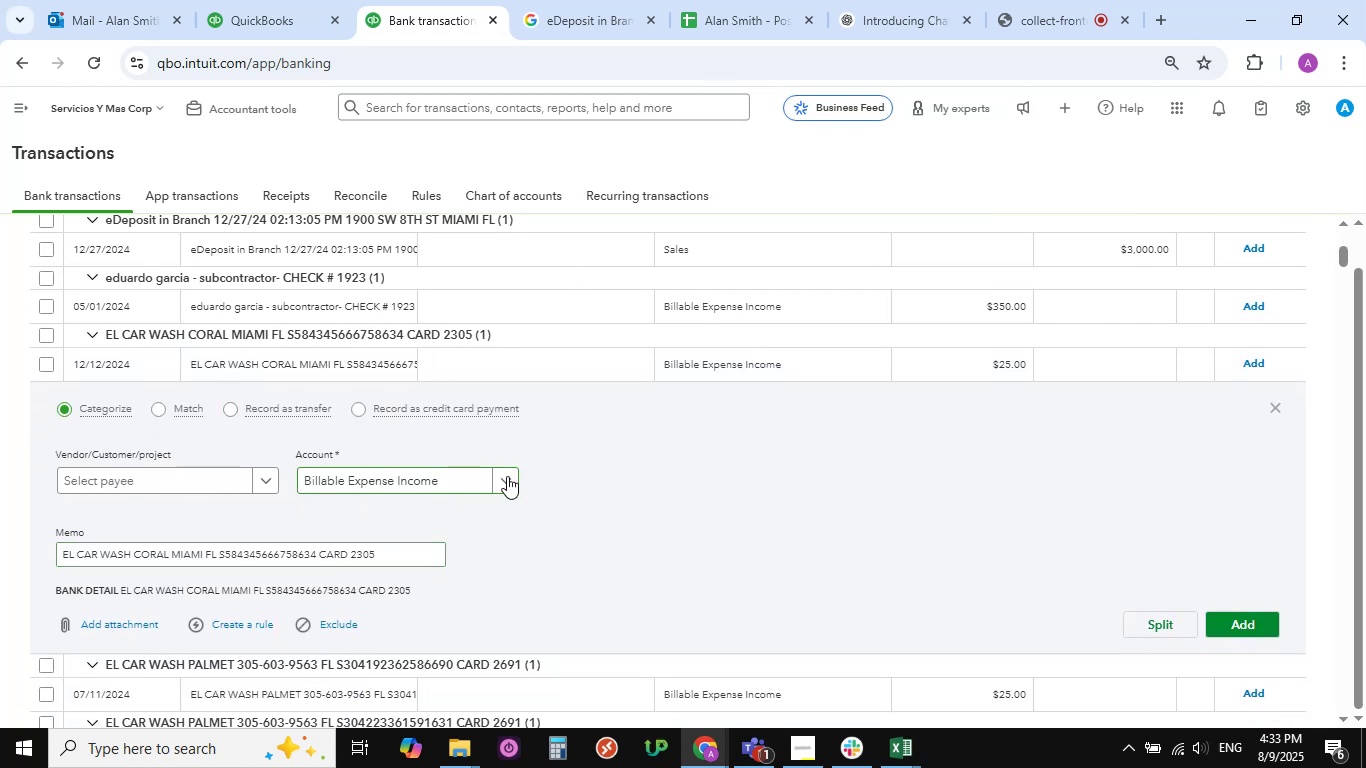 
left_click([507, 476])
 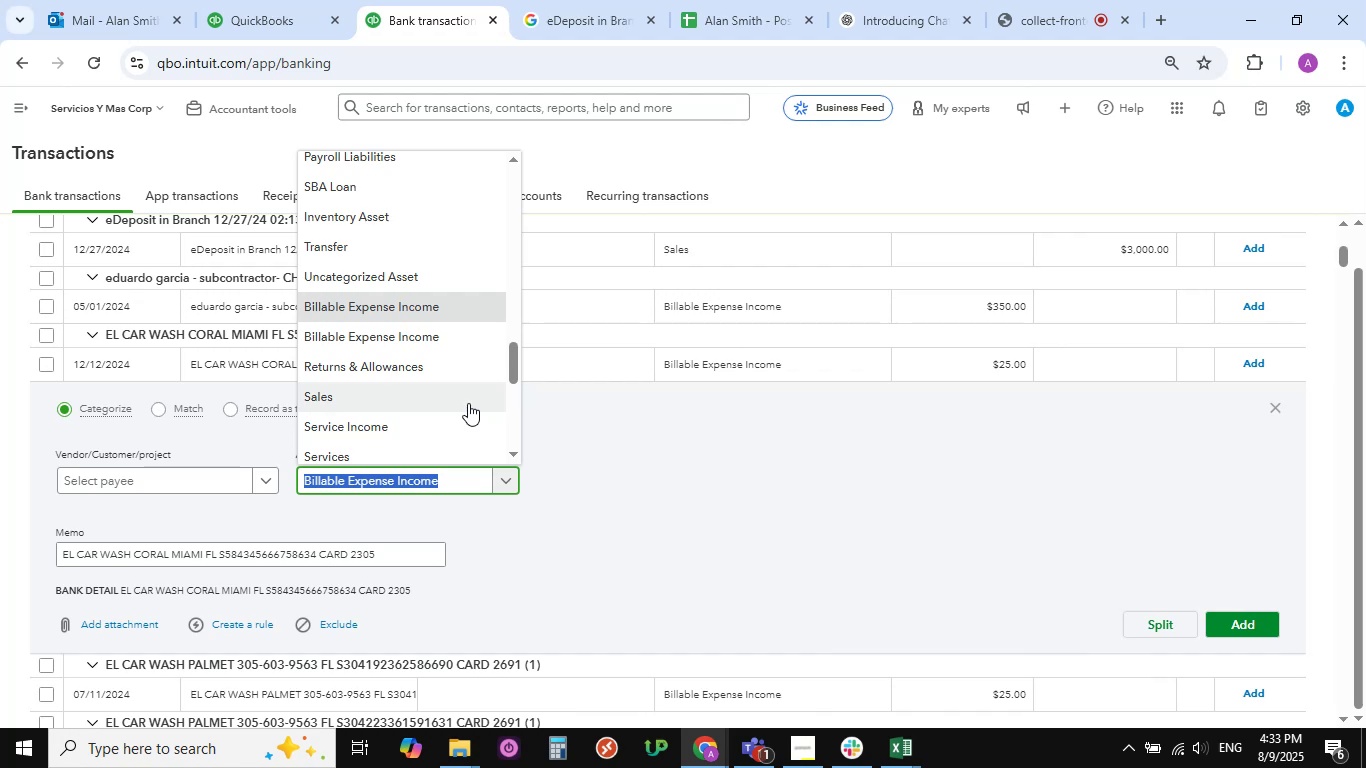 
wait(5.26)
 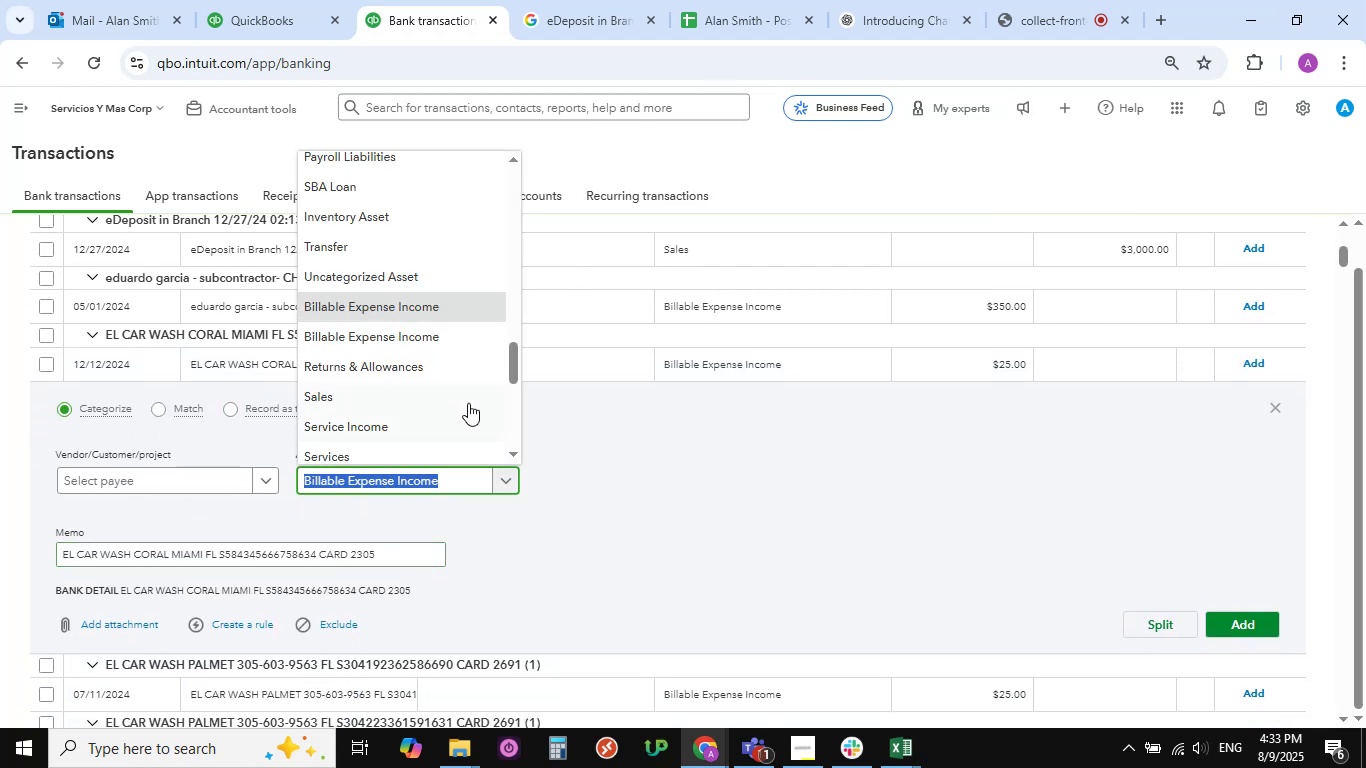 
scroll: coordinate [452, 409], scroll_direction: down, amount: 7.0
 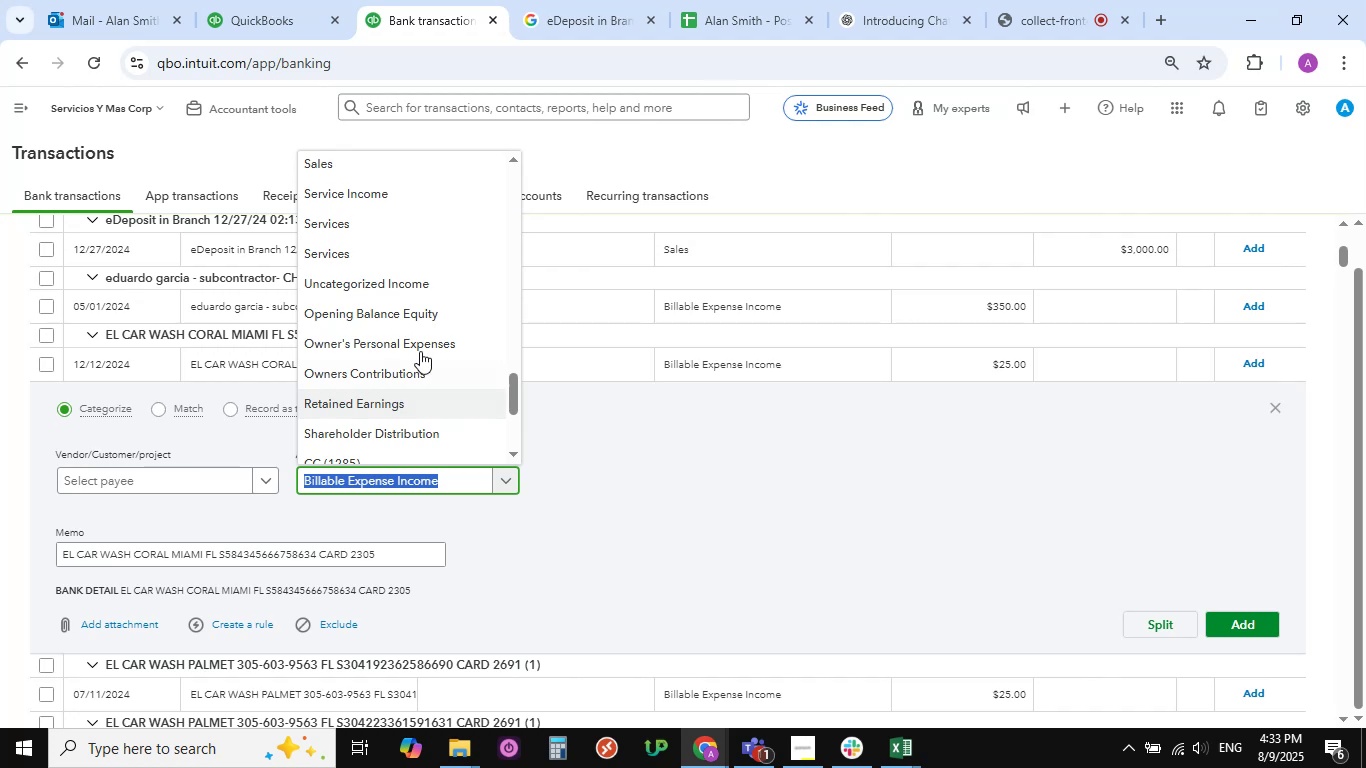 
scroll: coordinate [443, 328], scroll_direction: up, amount: 4.0
 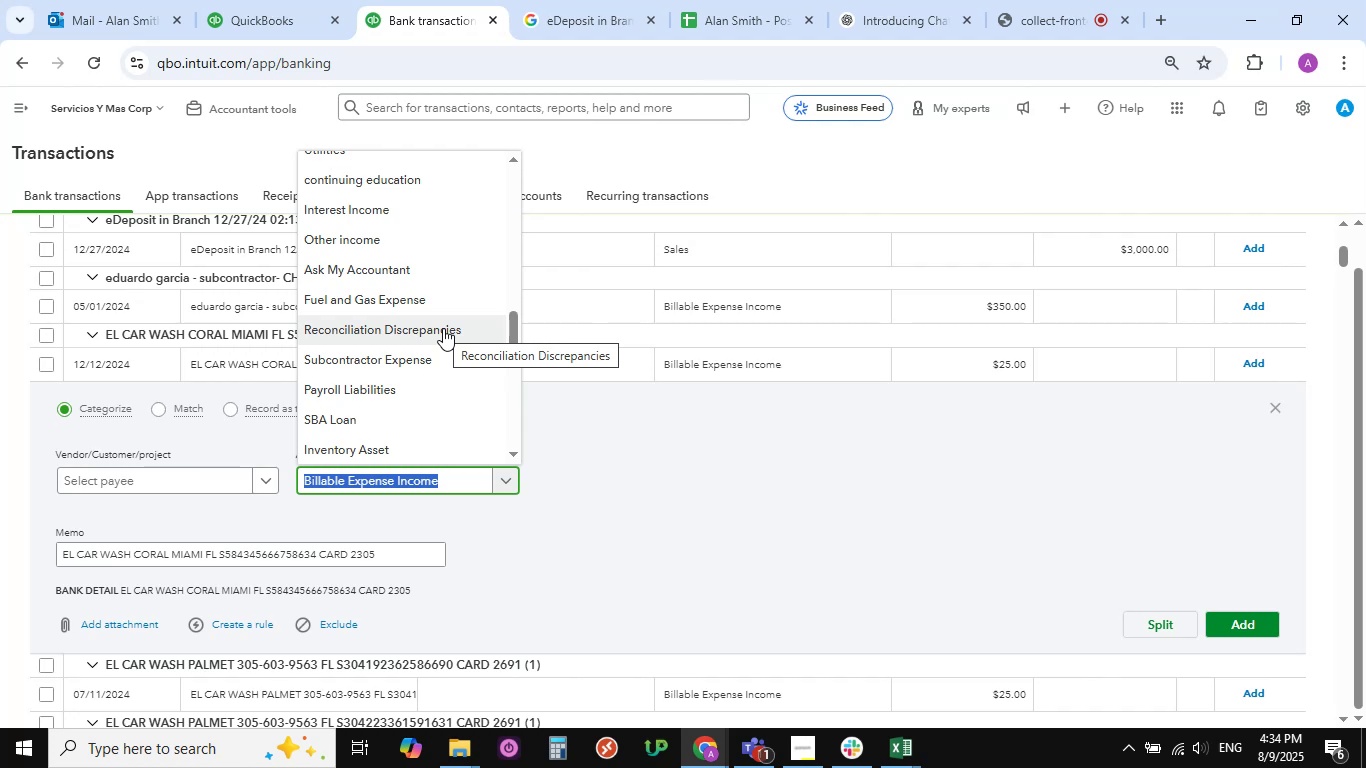 
wait(7.42)
 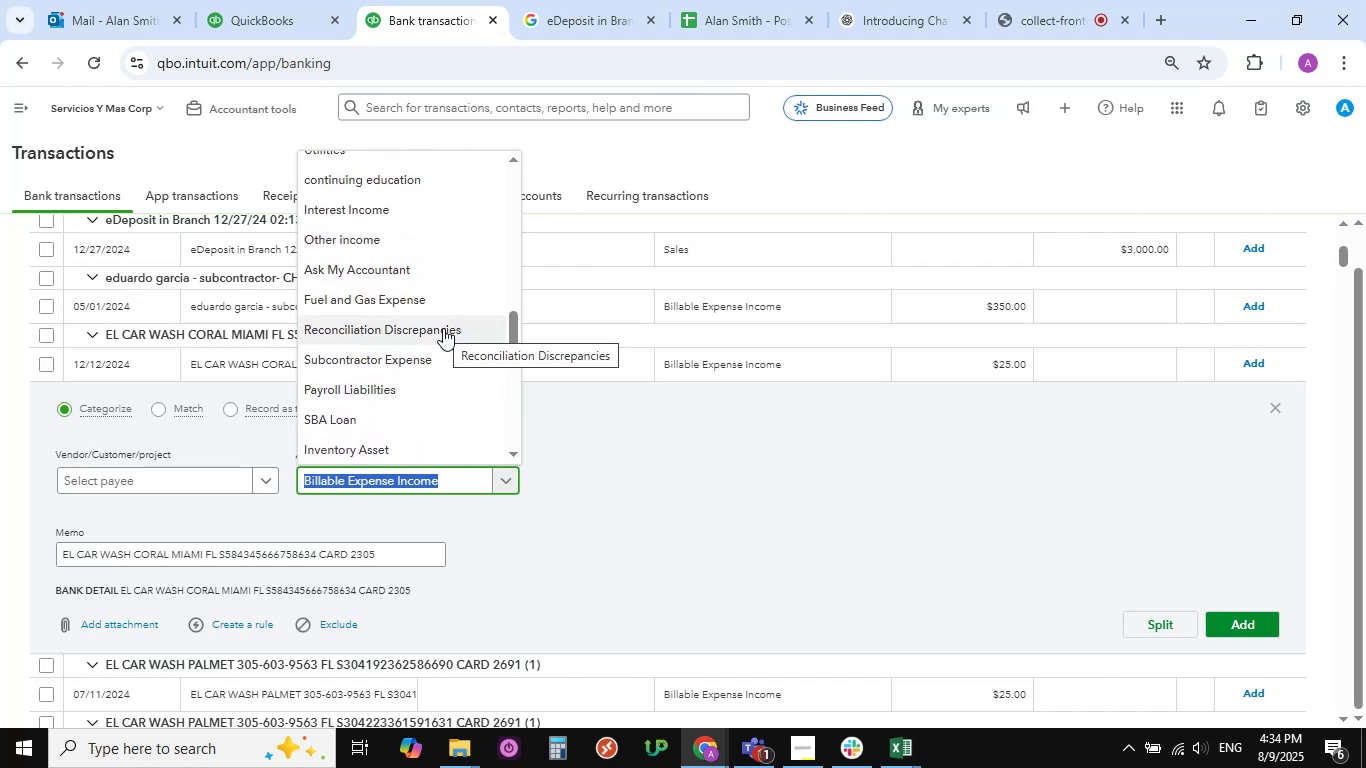 
scroll: coordinate [420, 324], scroll_direction: up, amount: 17.0
 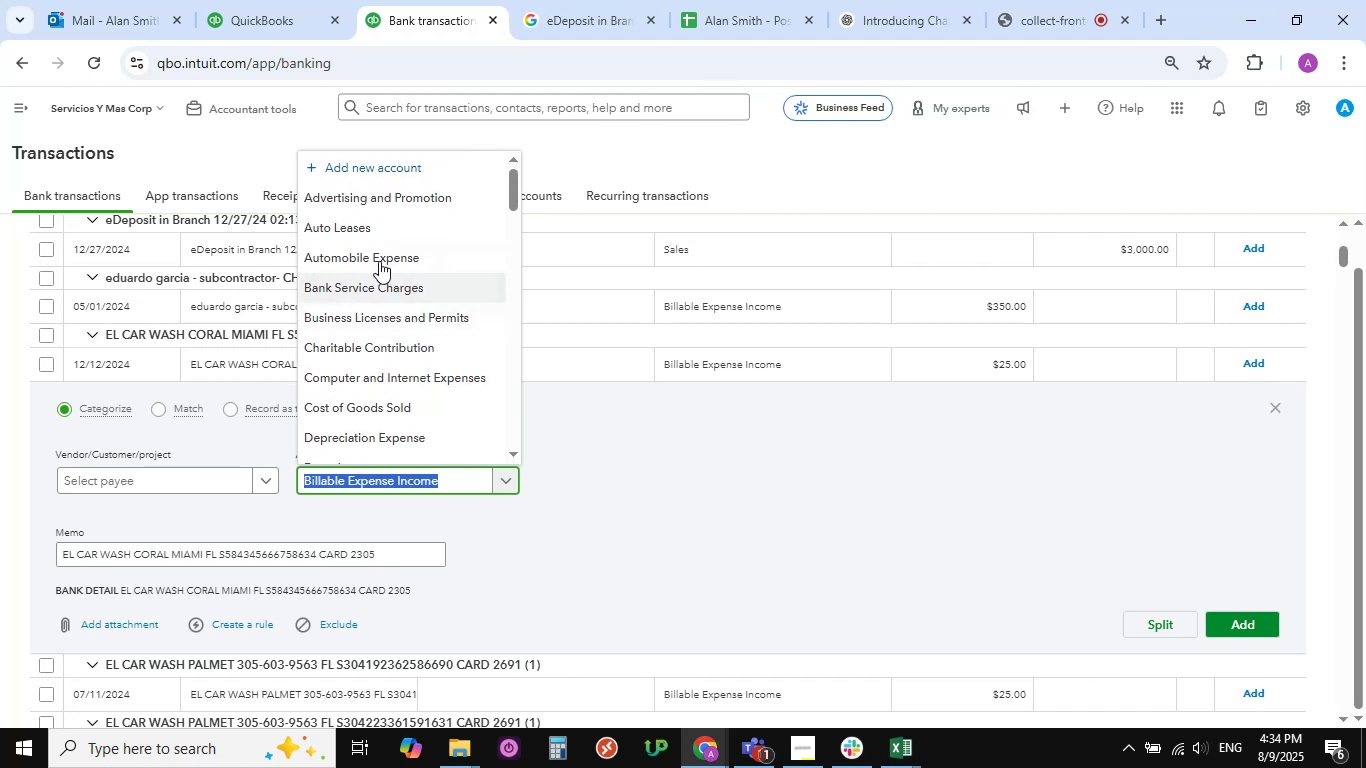 
left_click([379, 261])
 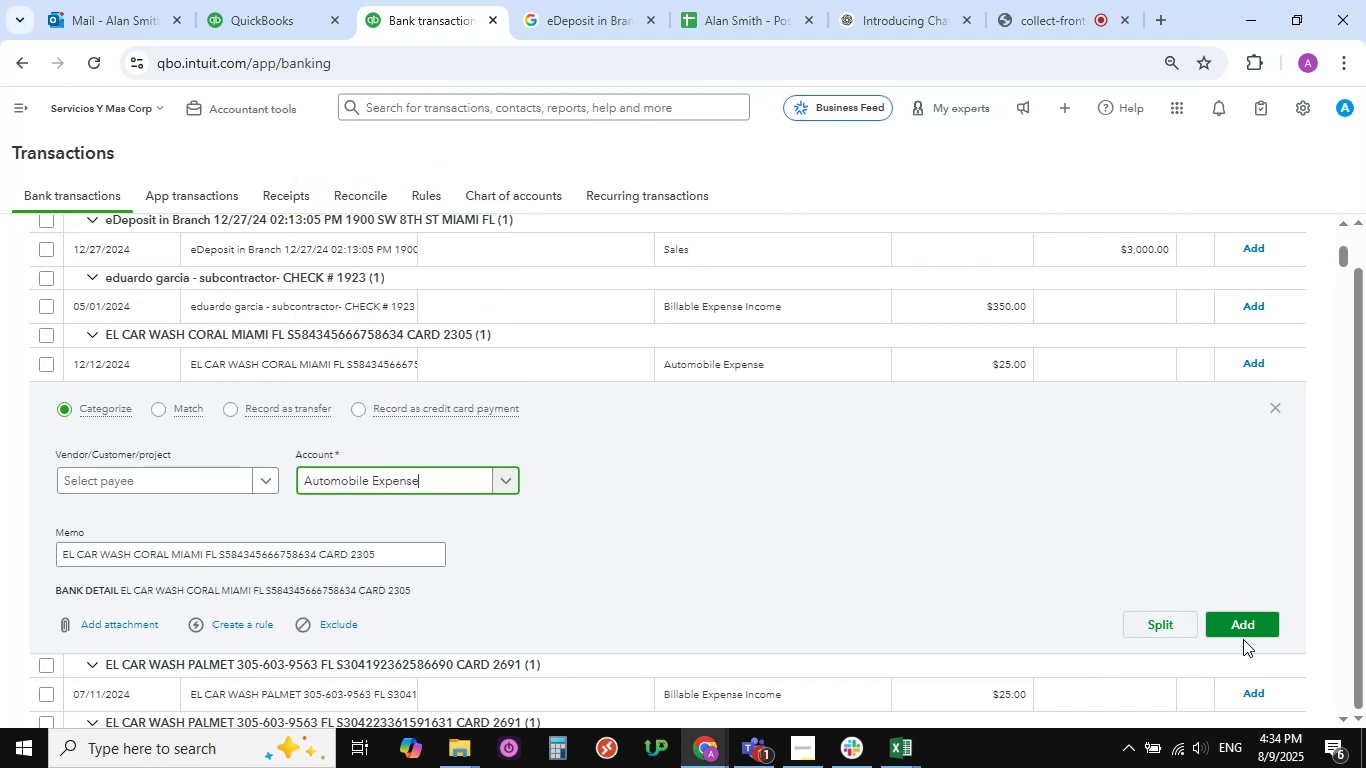 
left_click([1242, 616])
 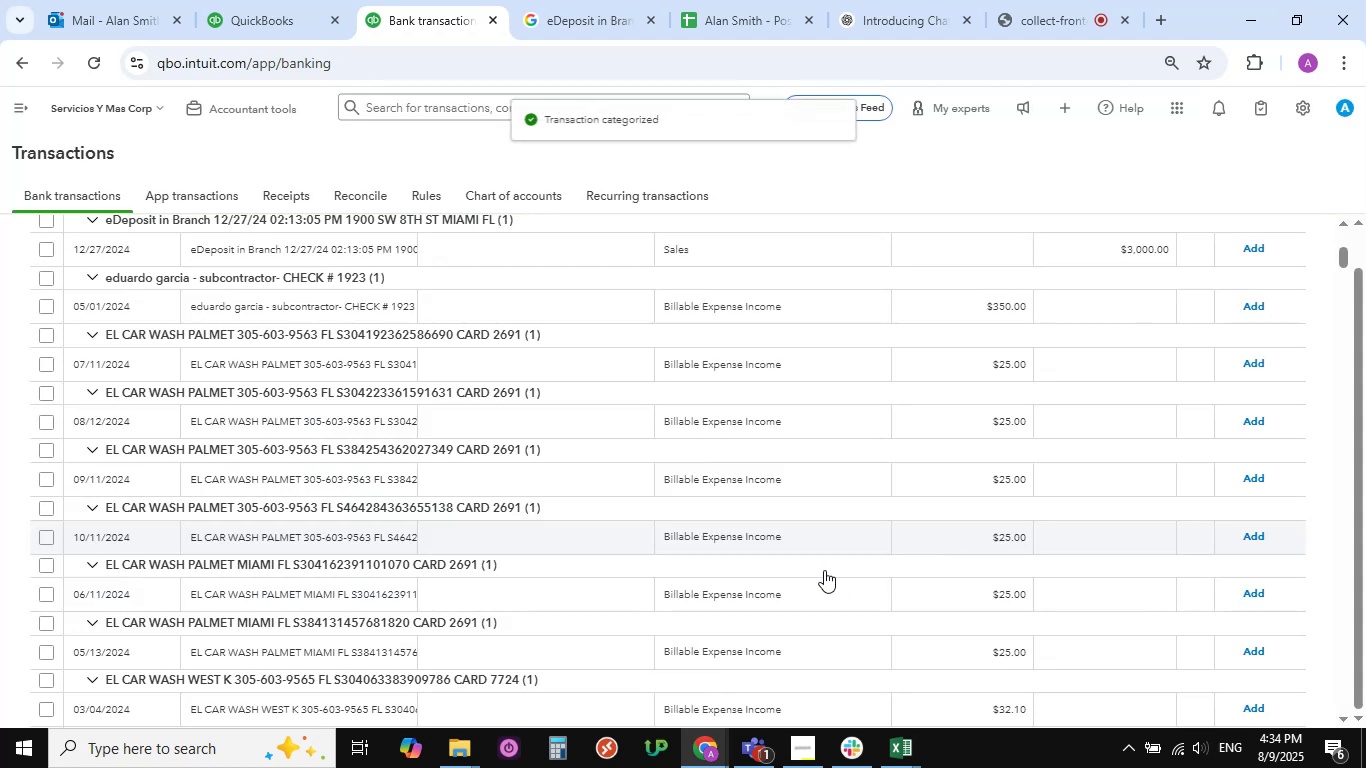 
wait(5.29)
 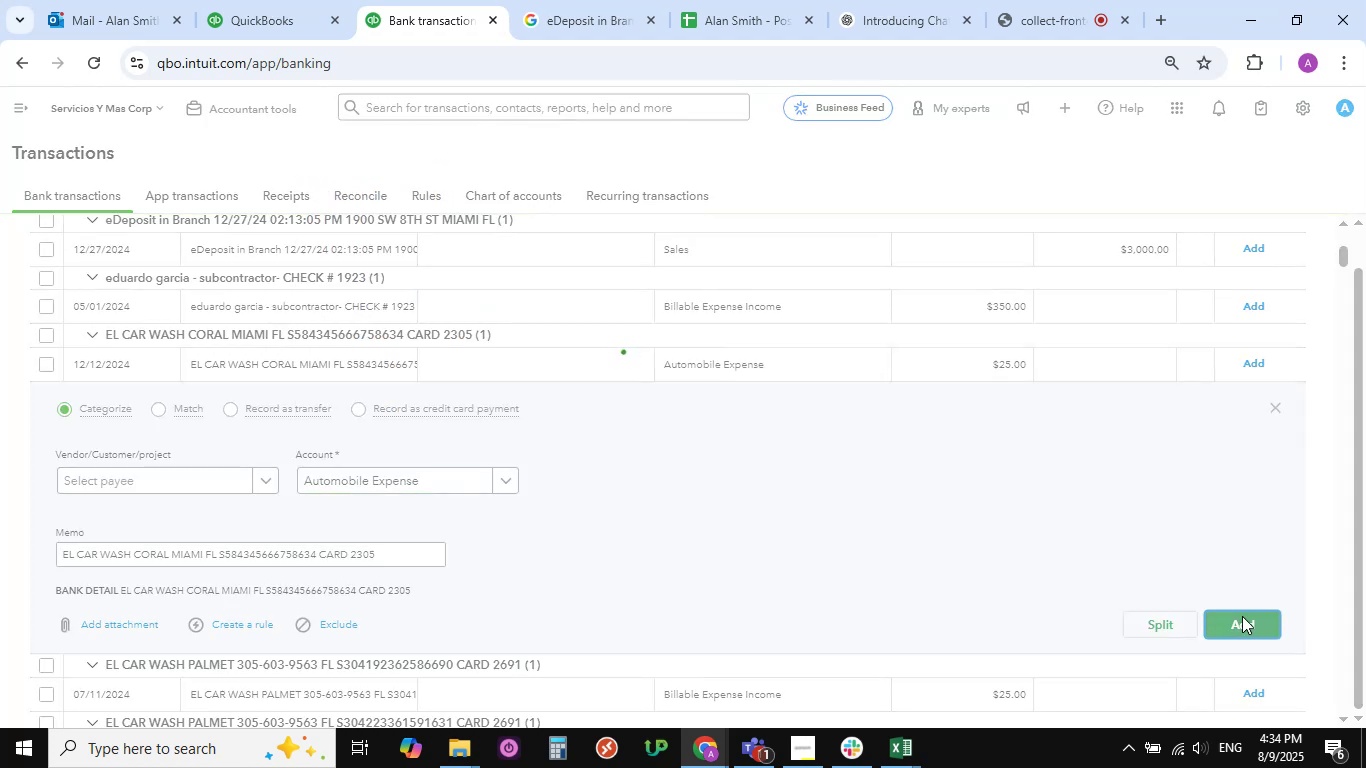 
scroll: coordinate [291, 304], scroll_direction: up, amount: 4.0
 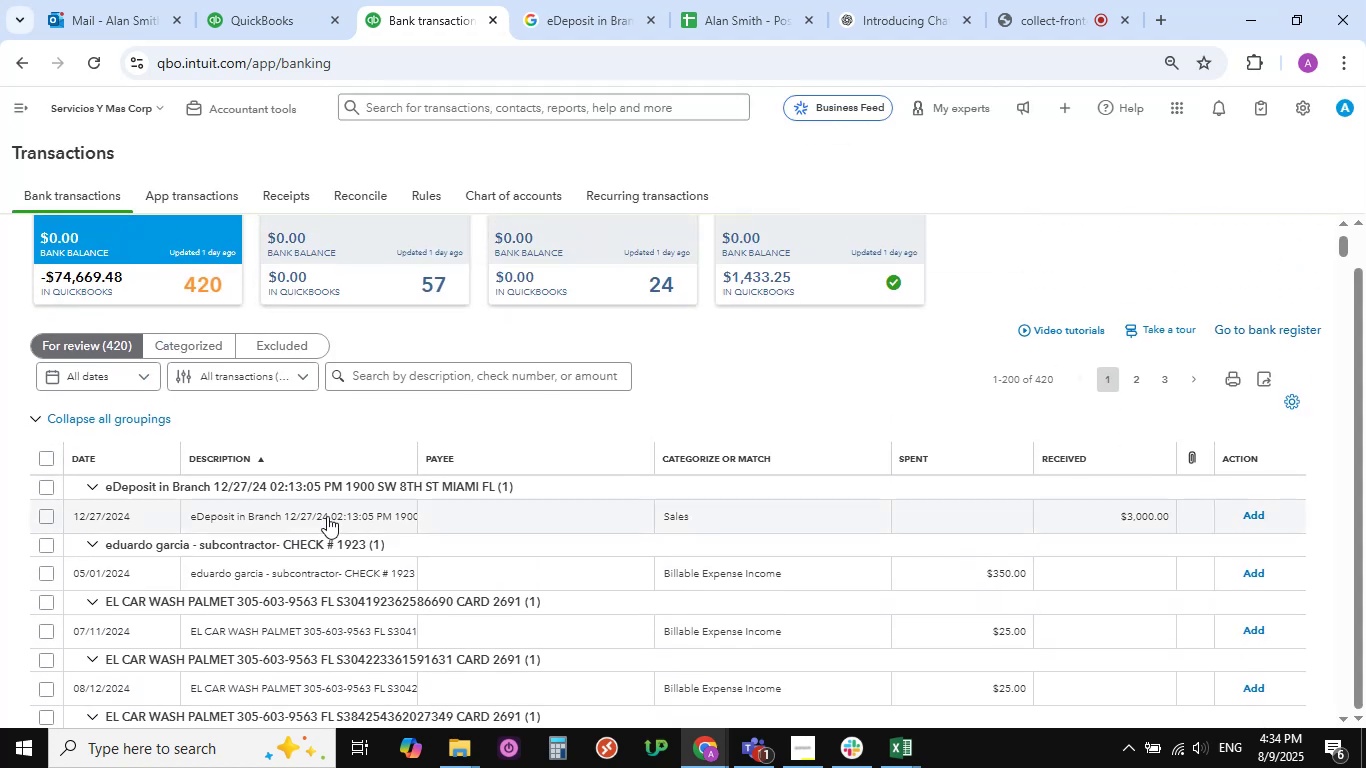 
scroll: coordinate [333, 487], scroll_direction: down, amount: 4.0
 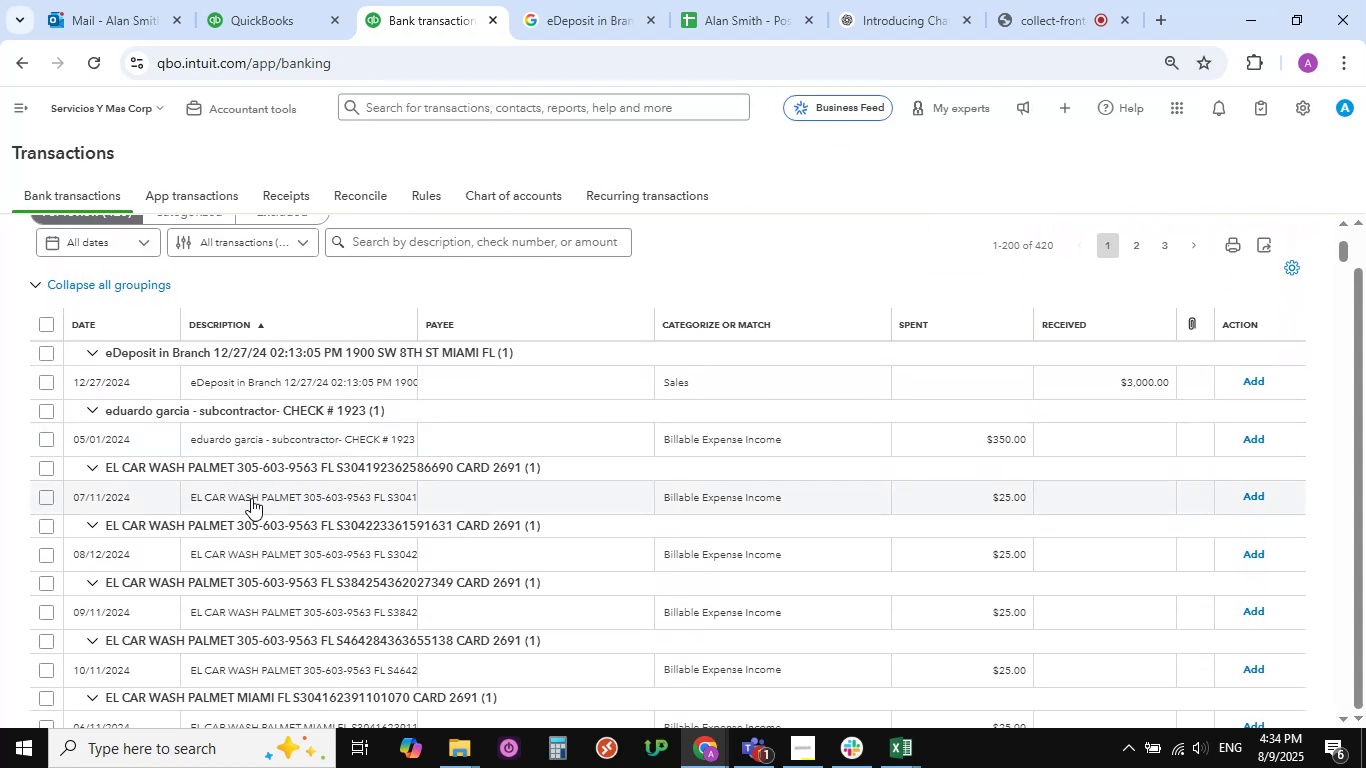 
left_click([251, 498])
 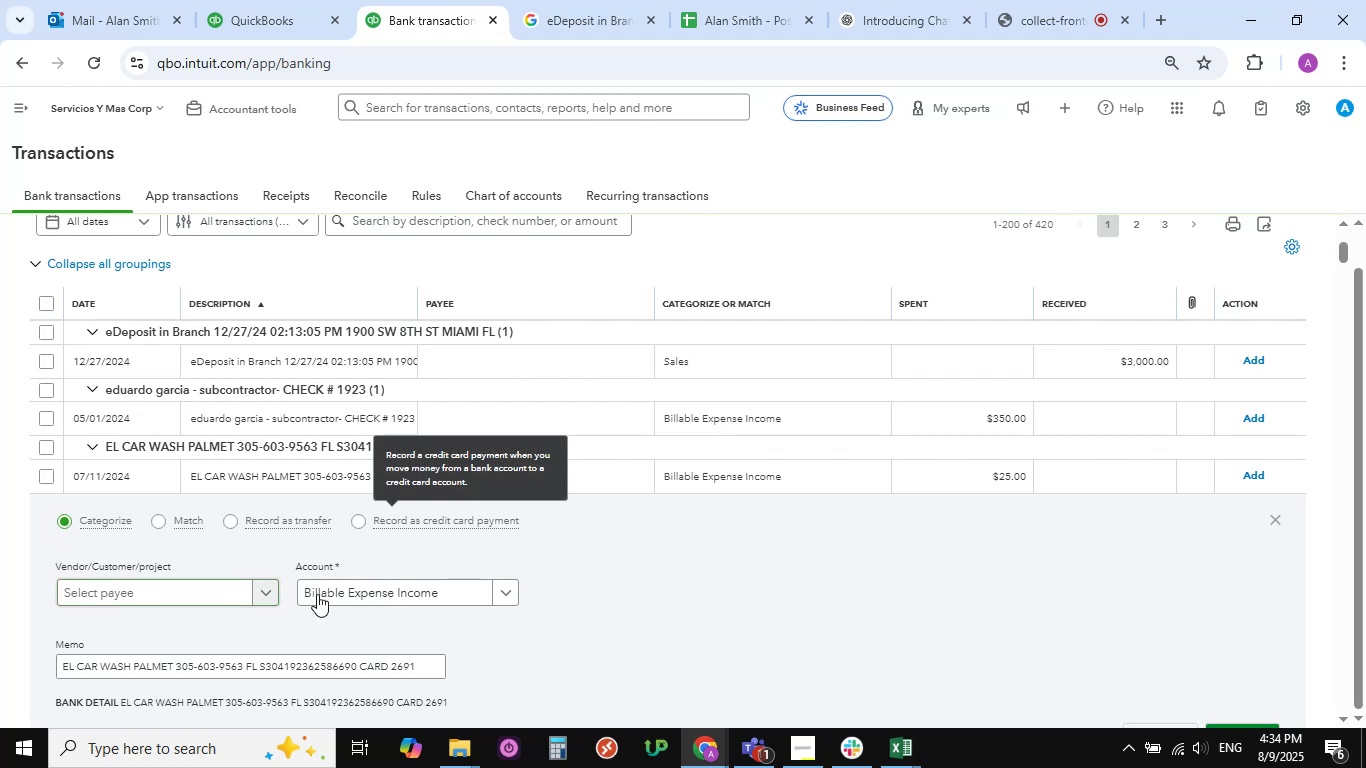 
left_click([503, 593])
 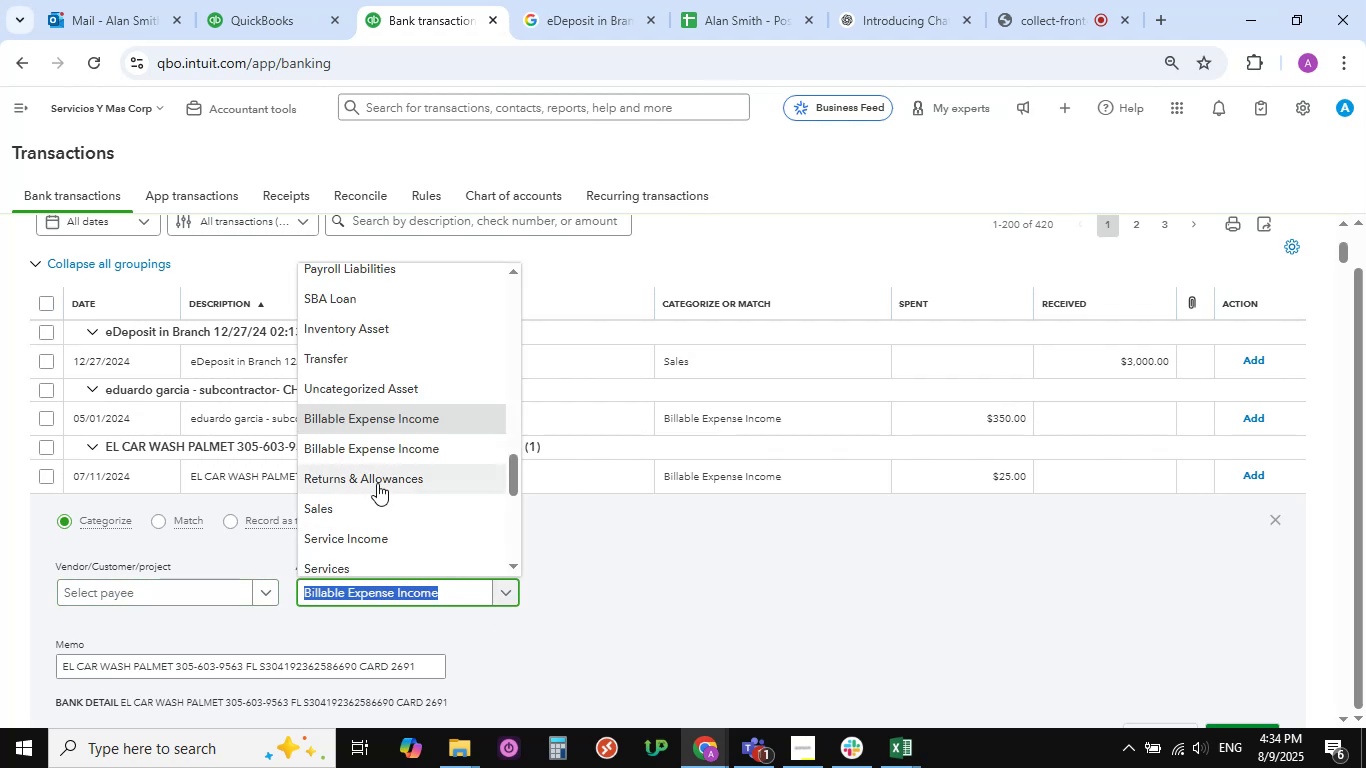 
scroll: coordinate [398, 384], scroll_direction: up, amount: 18.0
 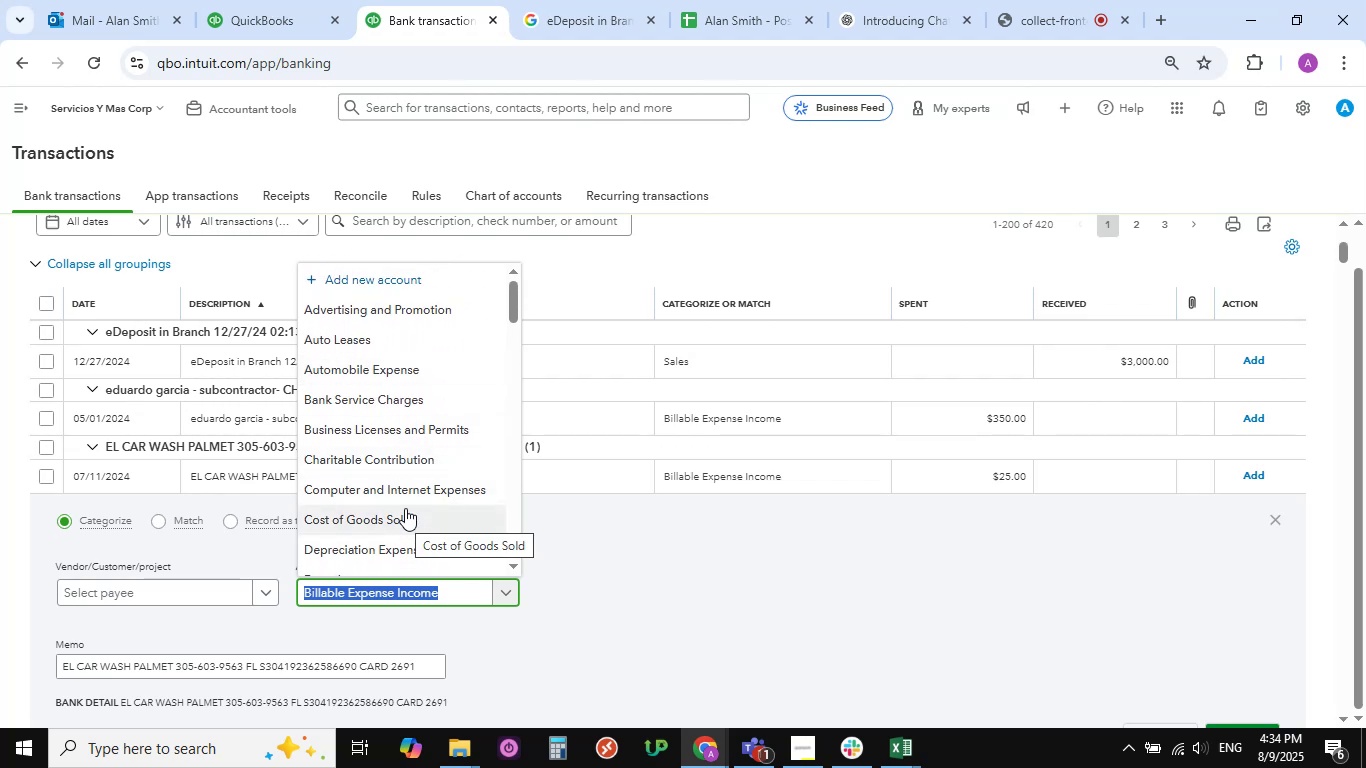 
left_click([382, 371])
 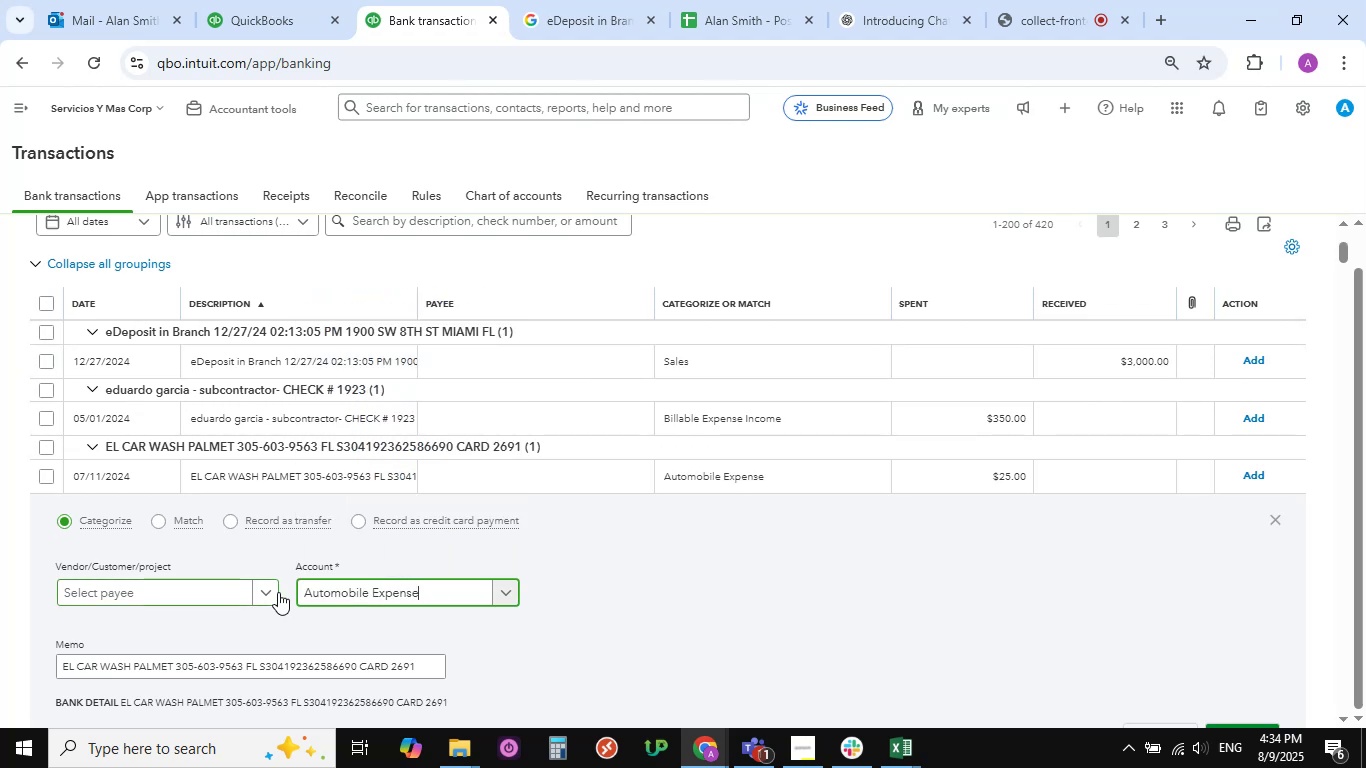 
left_click([263, 591])
 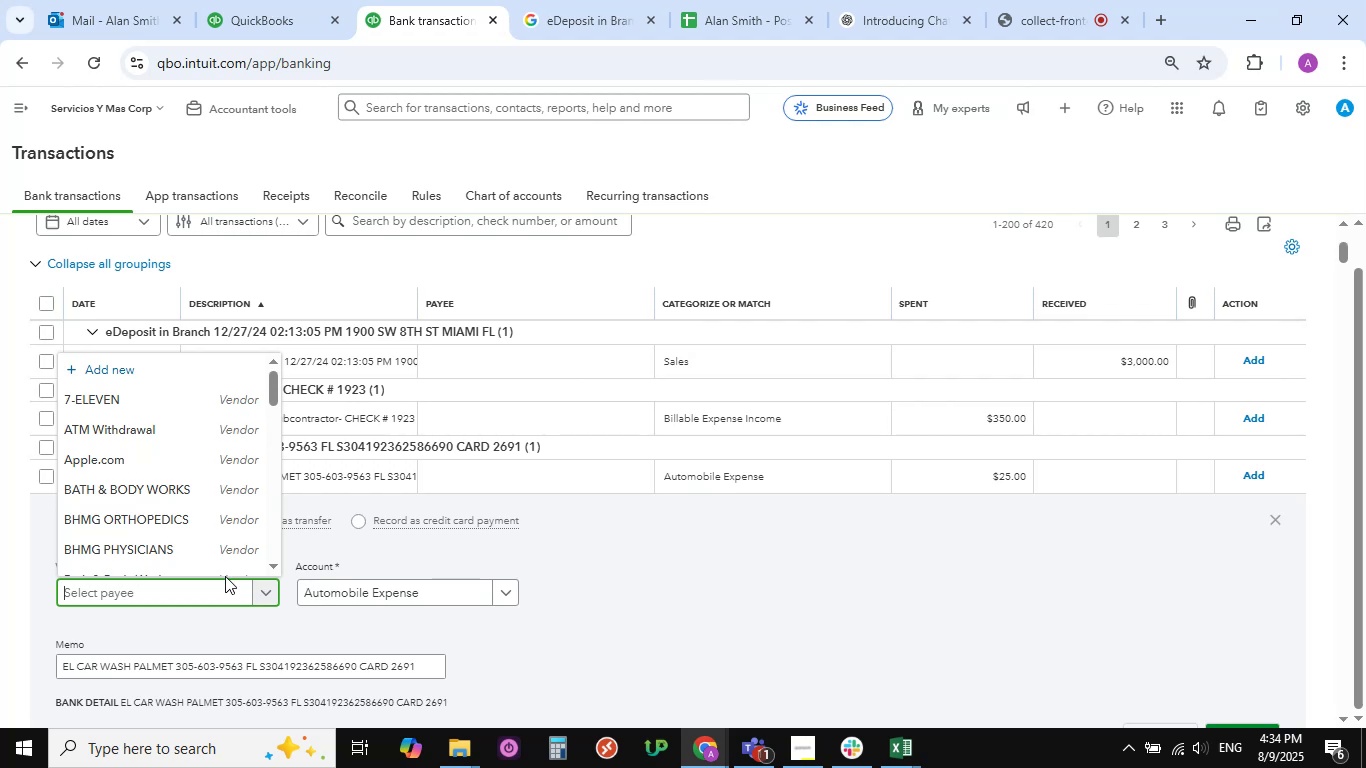 
scroll: coordinate [155, 516], scroll_direction: down, amount: 25.0
 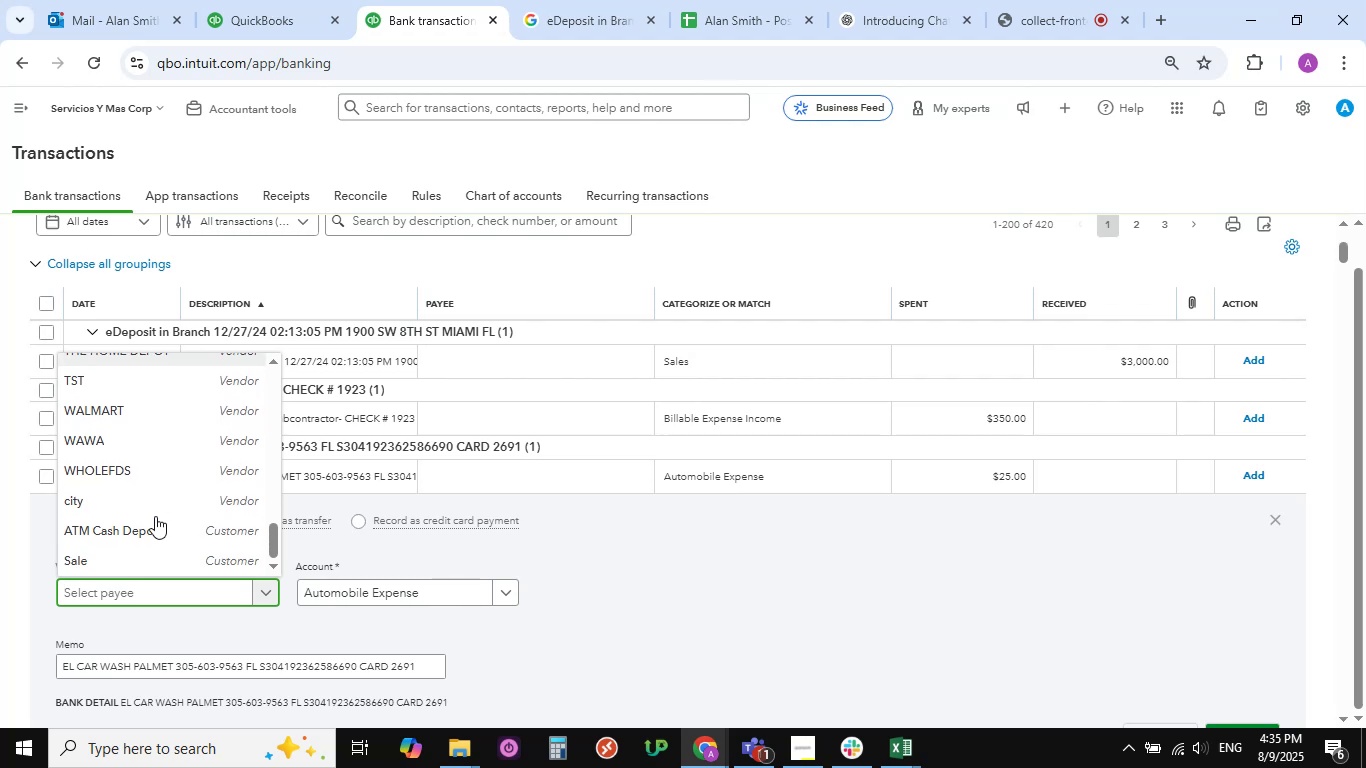 
scroll: coordinate [155, 516], scroll_direction: up, amount: 4.0
 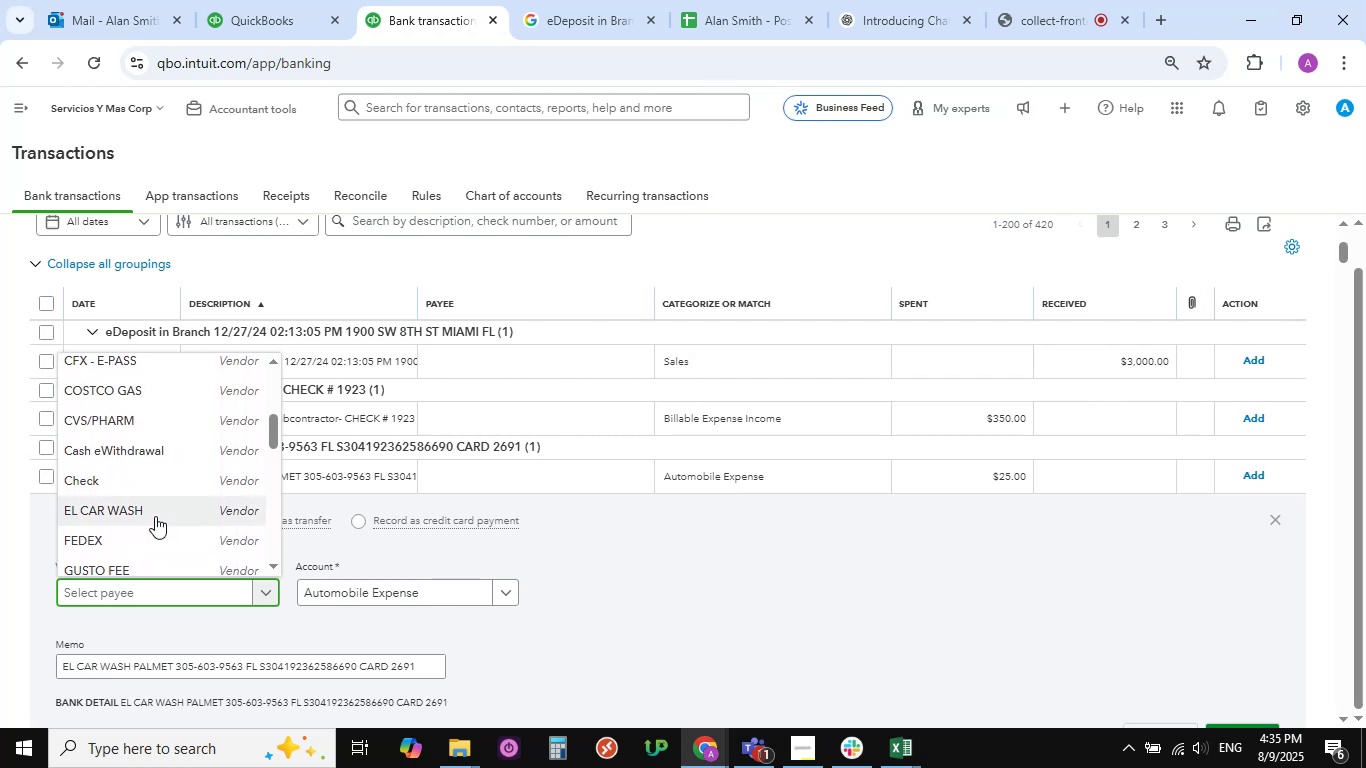 
left_click([155, 516])
 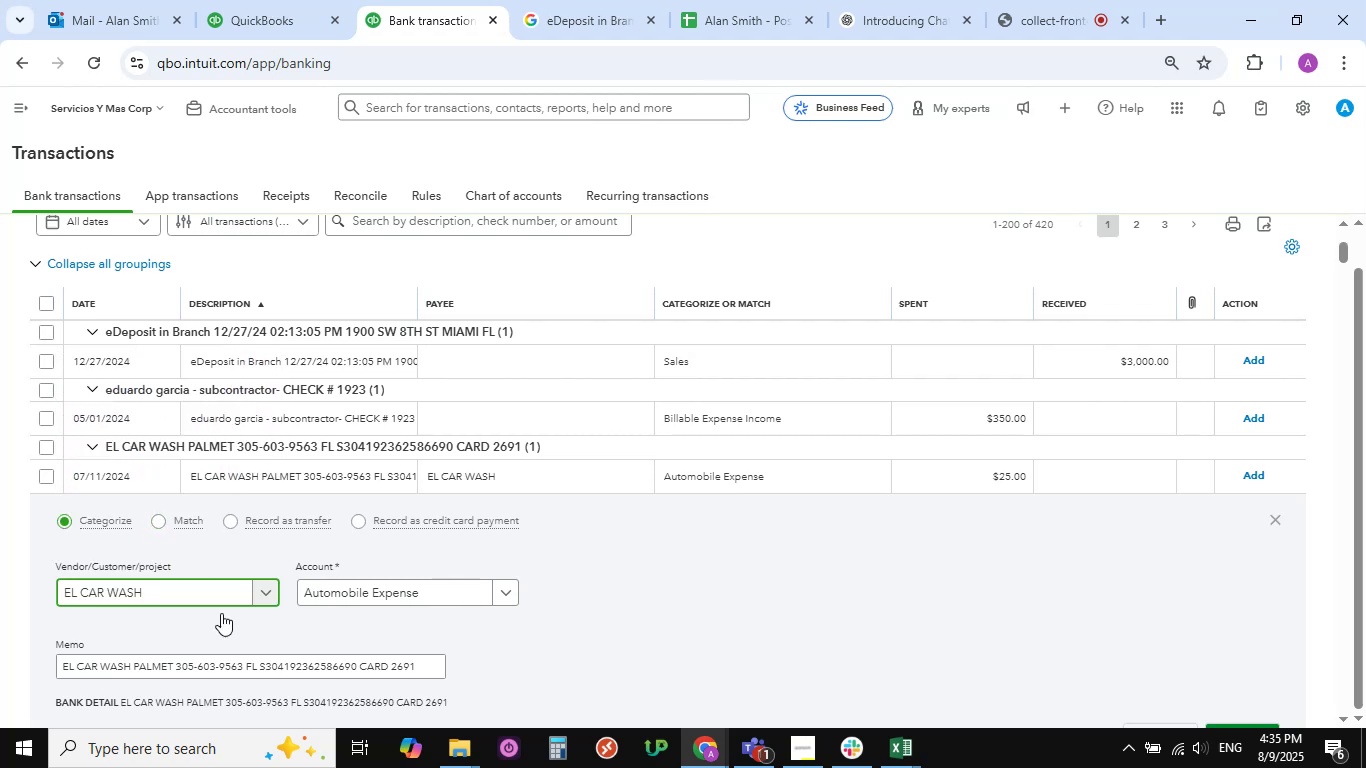 
scroll: coordinate [842, 667], scroll_direction: down, amount: 6.0
 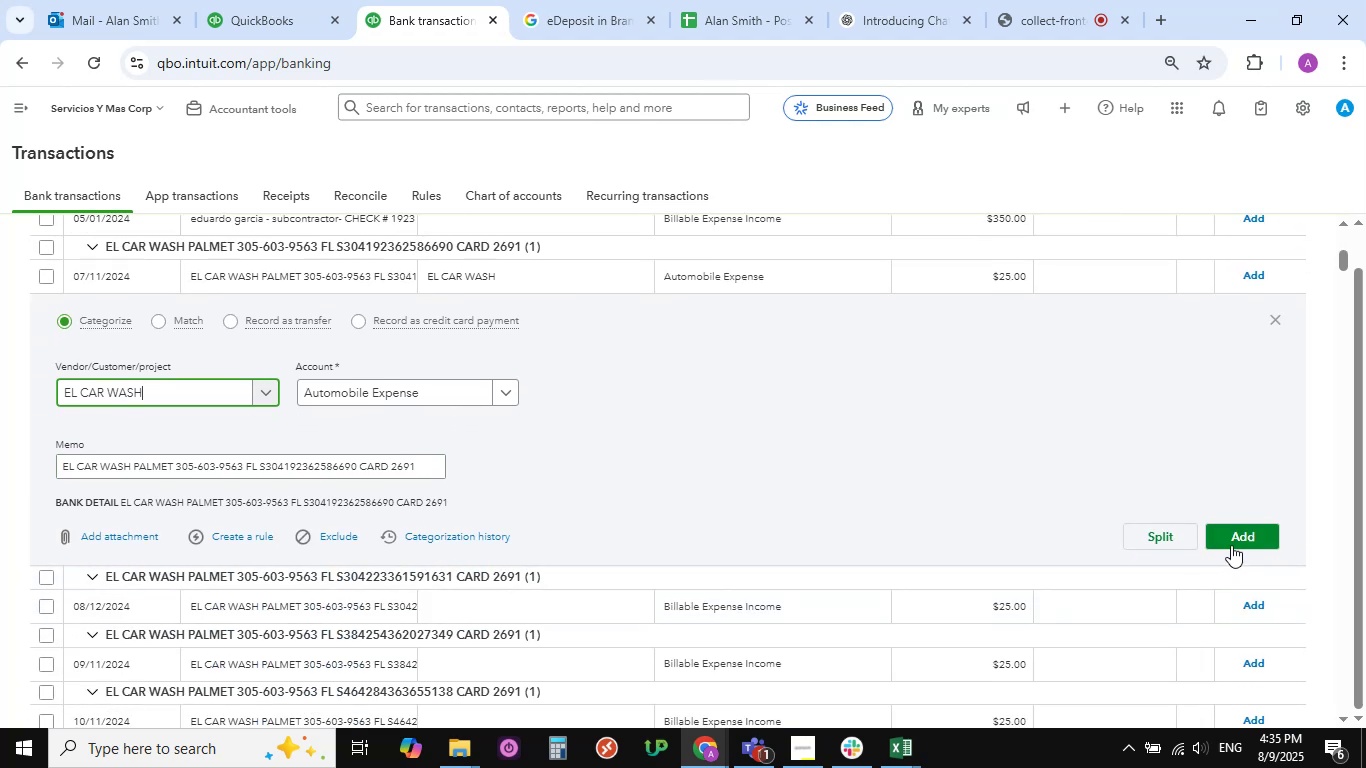 
left_click([1238, 534])
 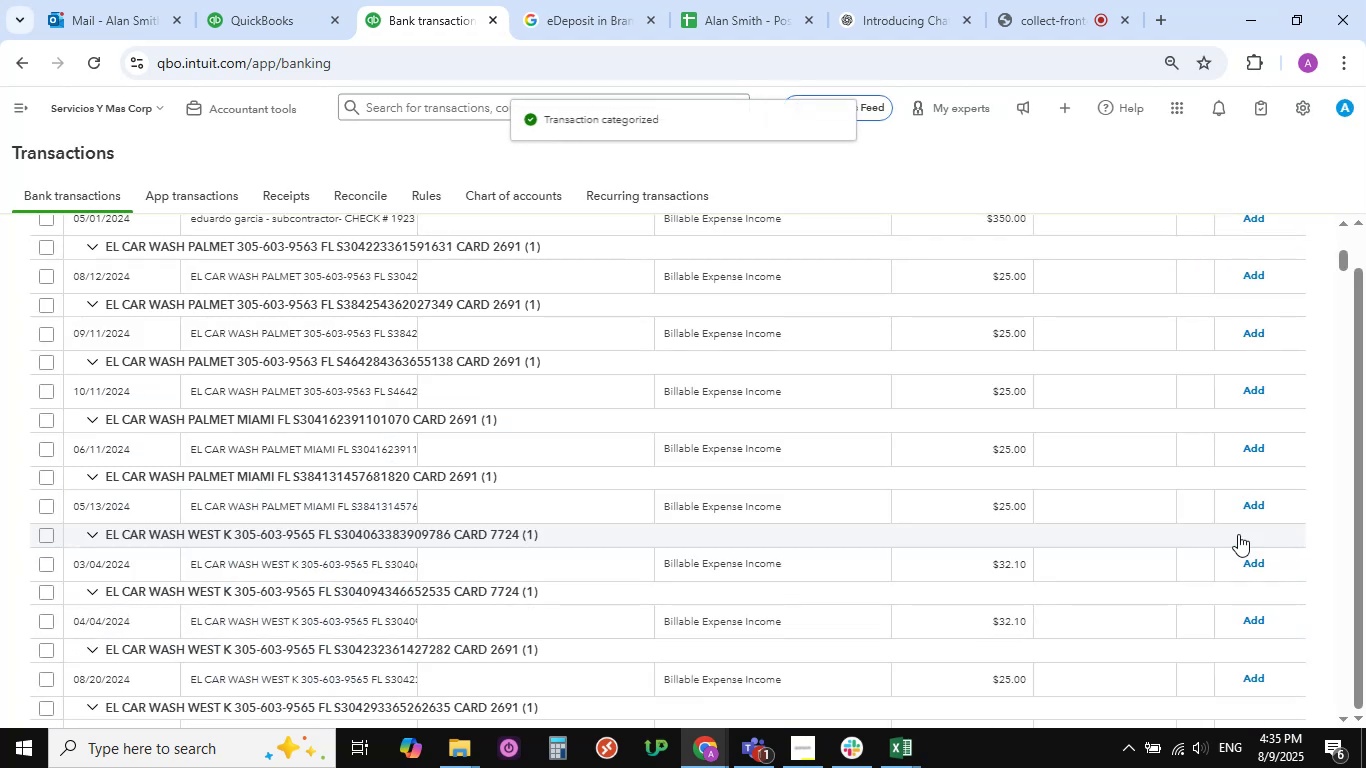 
wait(5.32)
 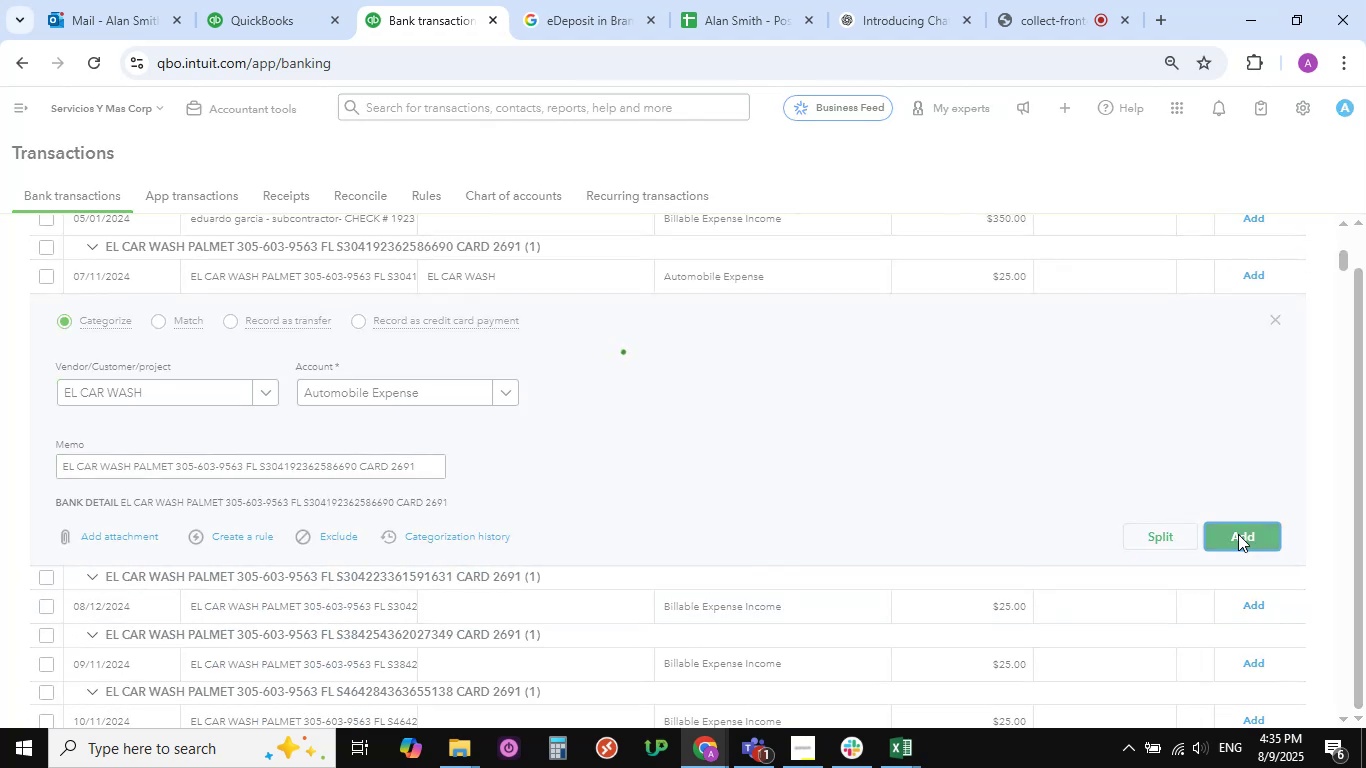 
scroll: coordinate [144, 466], scroll_direction: up, amount: 6.0
 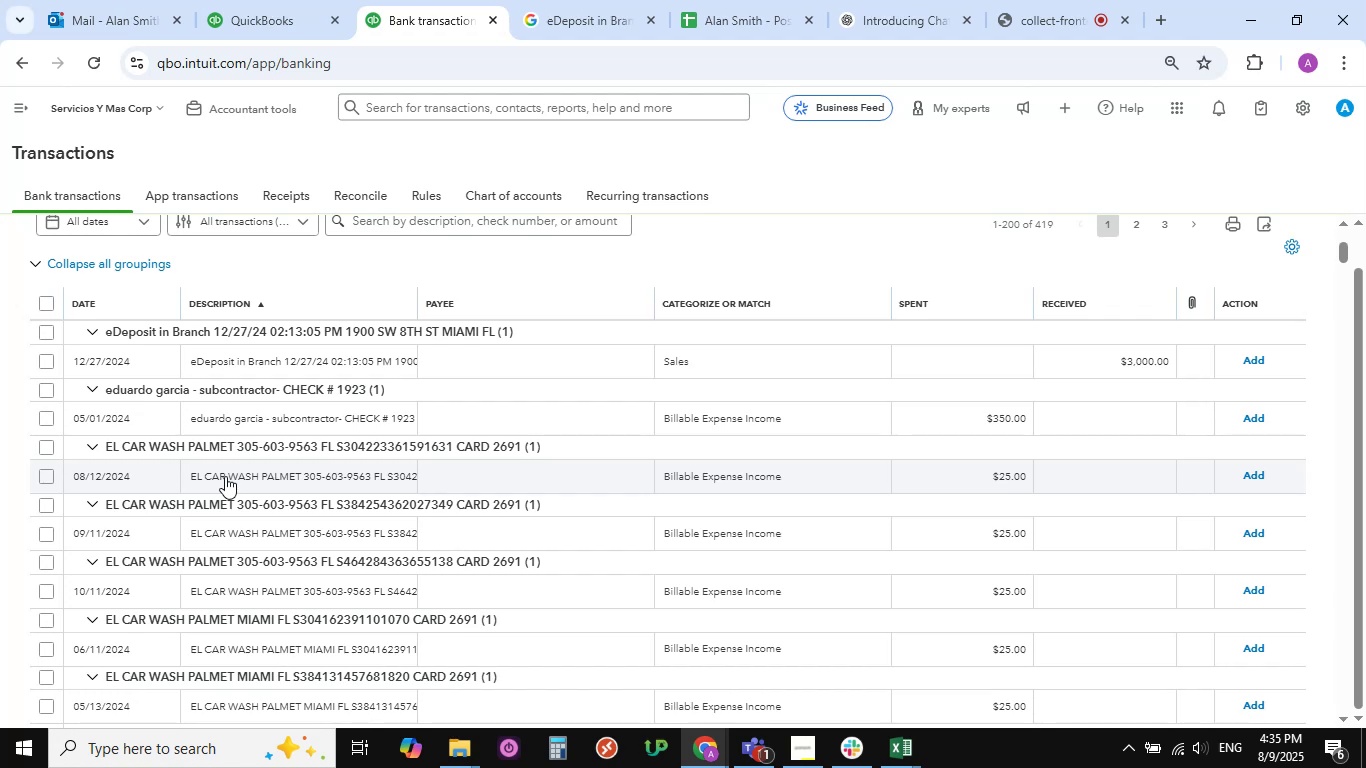 
wait(5.61)
 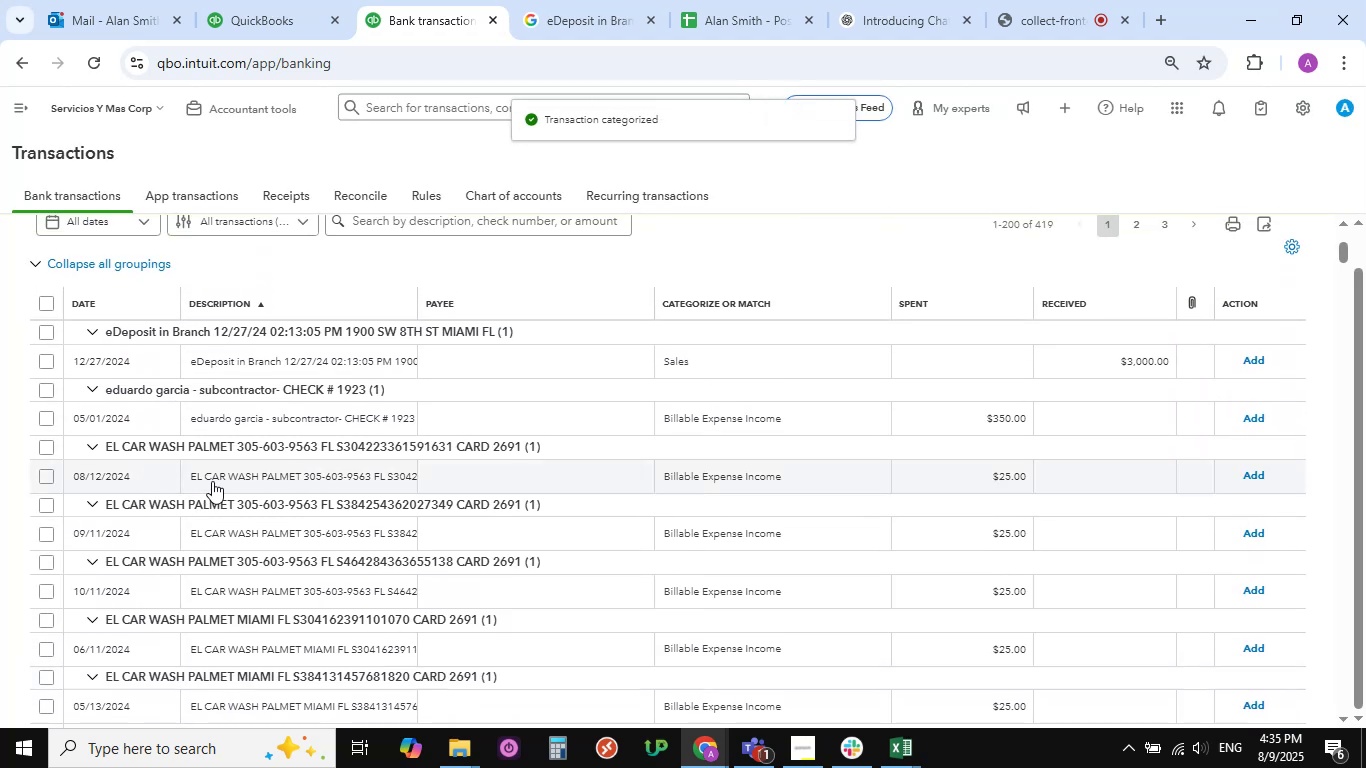 
left_click([225, 476])
 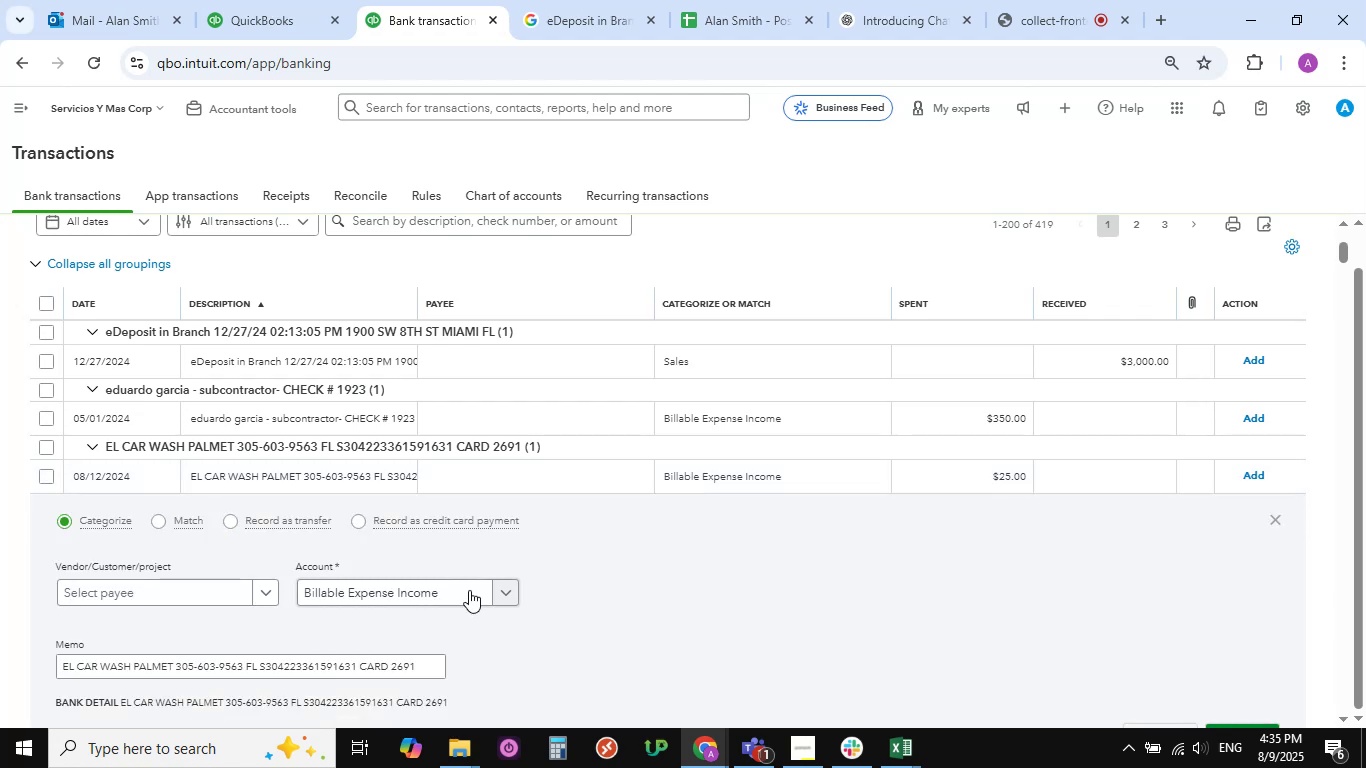 
left_click([503, 595])
 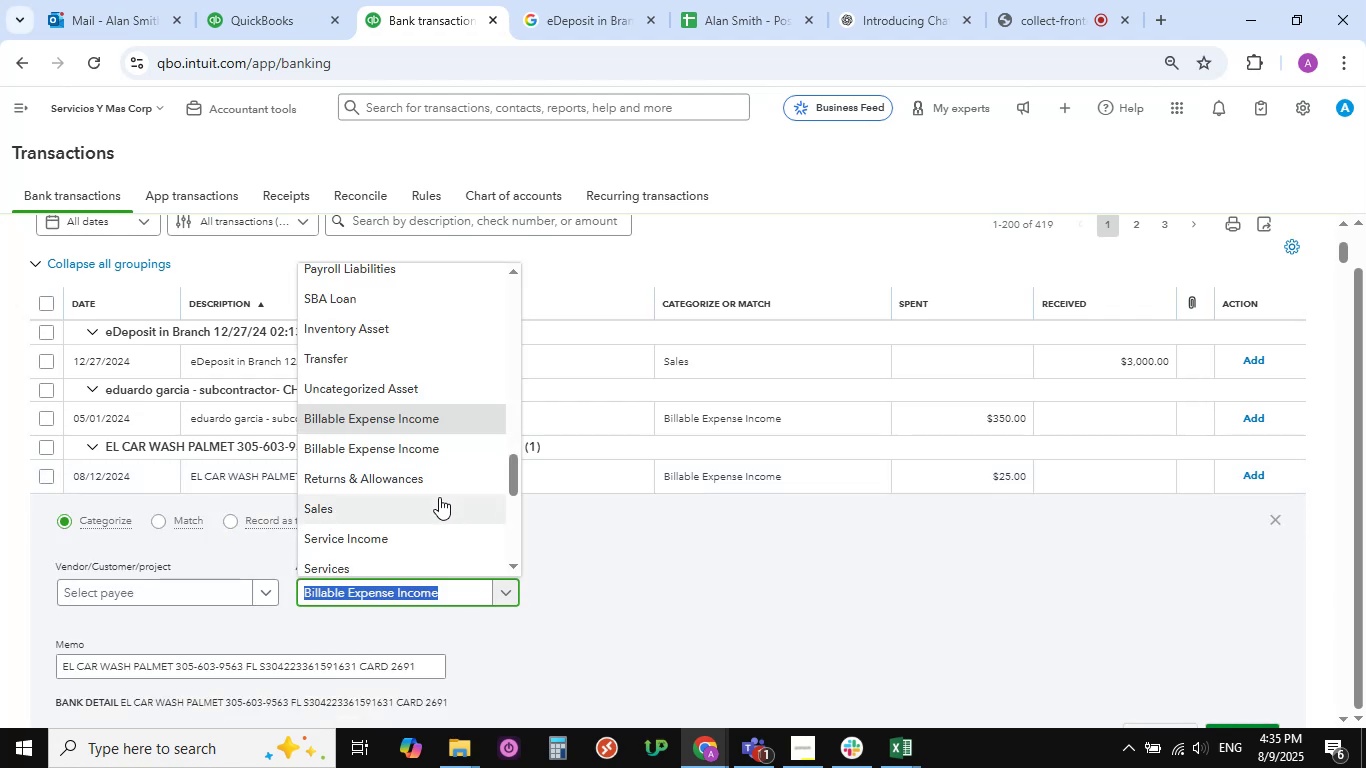 
scroll: coordinate [439, 497], scroll_direction: up, amount: 4.0
 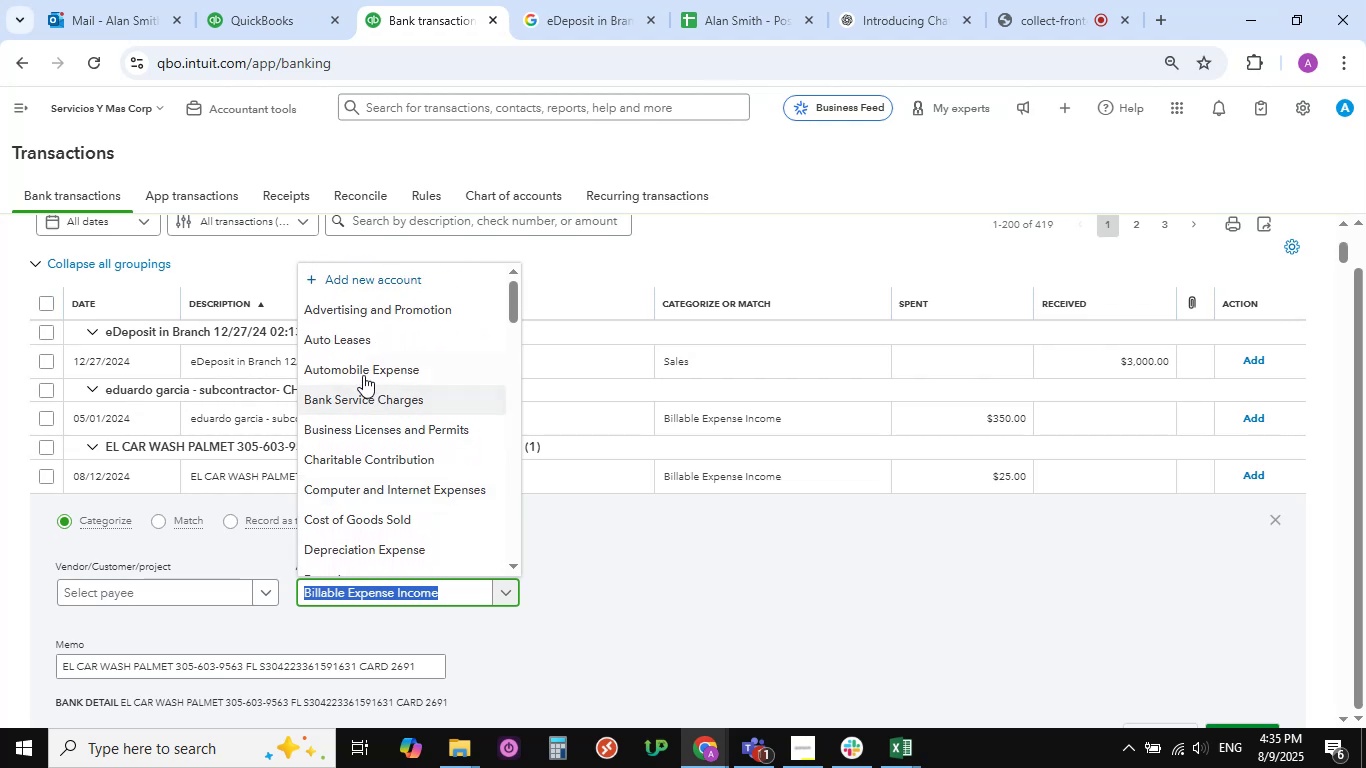 
left_click([361, 368])
 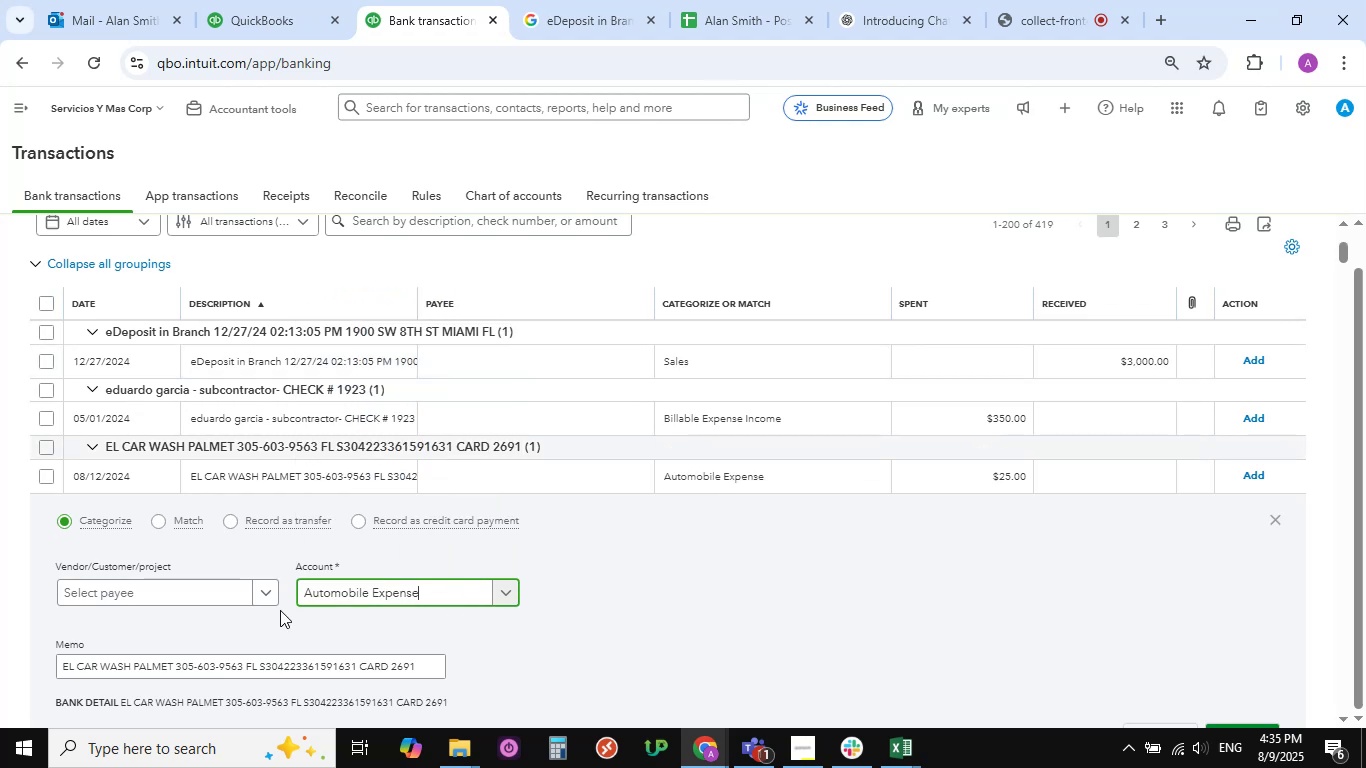 
left_click([261, 594])
 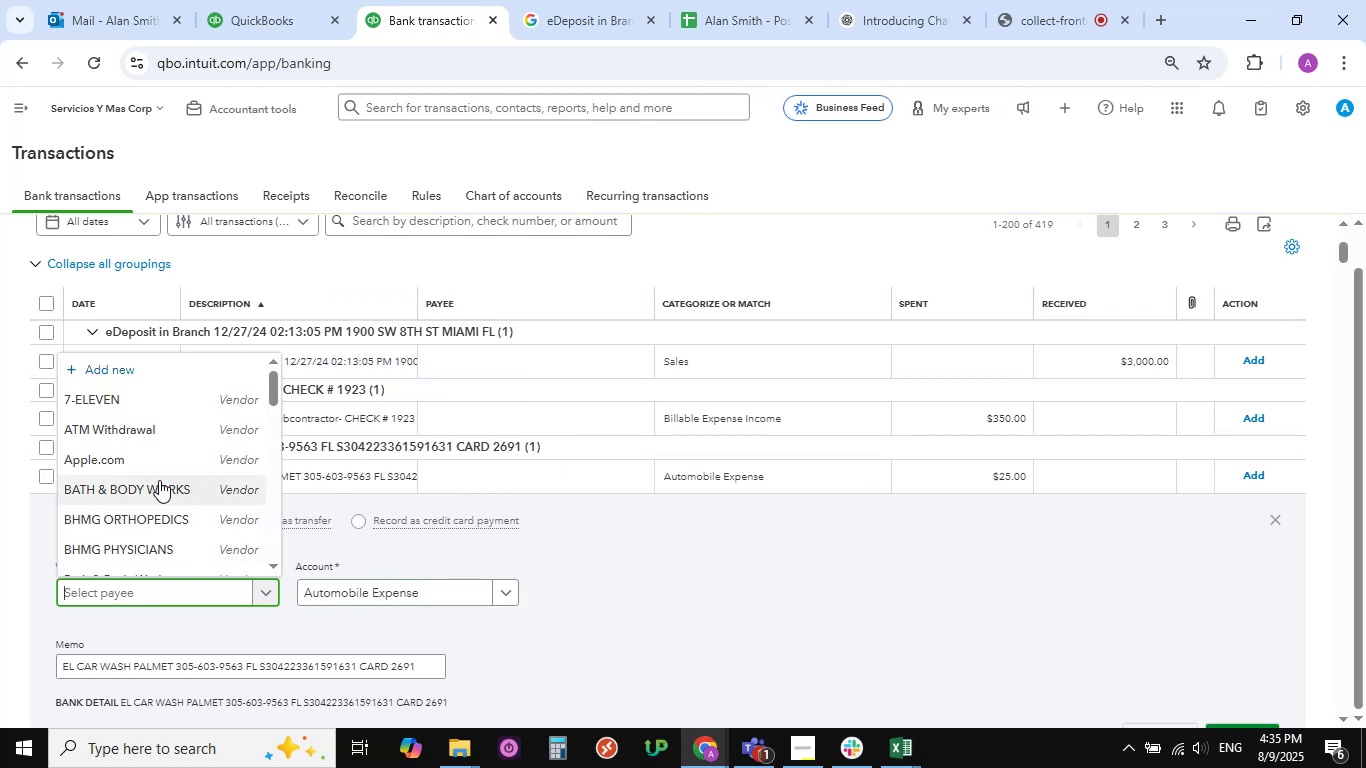 
scroll: coordinate [159, 480], scroll_direction: down, amount: 4.0
 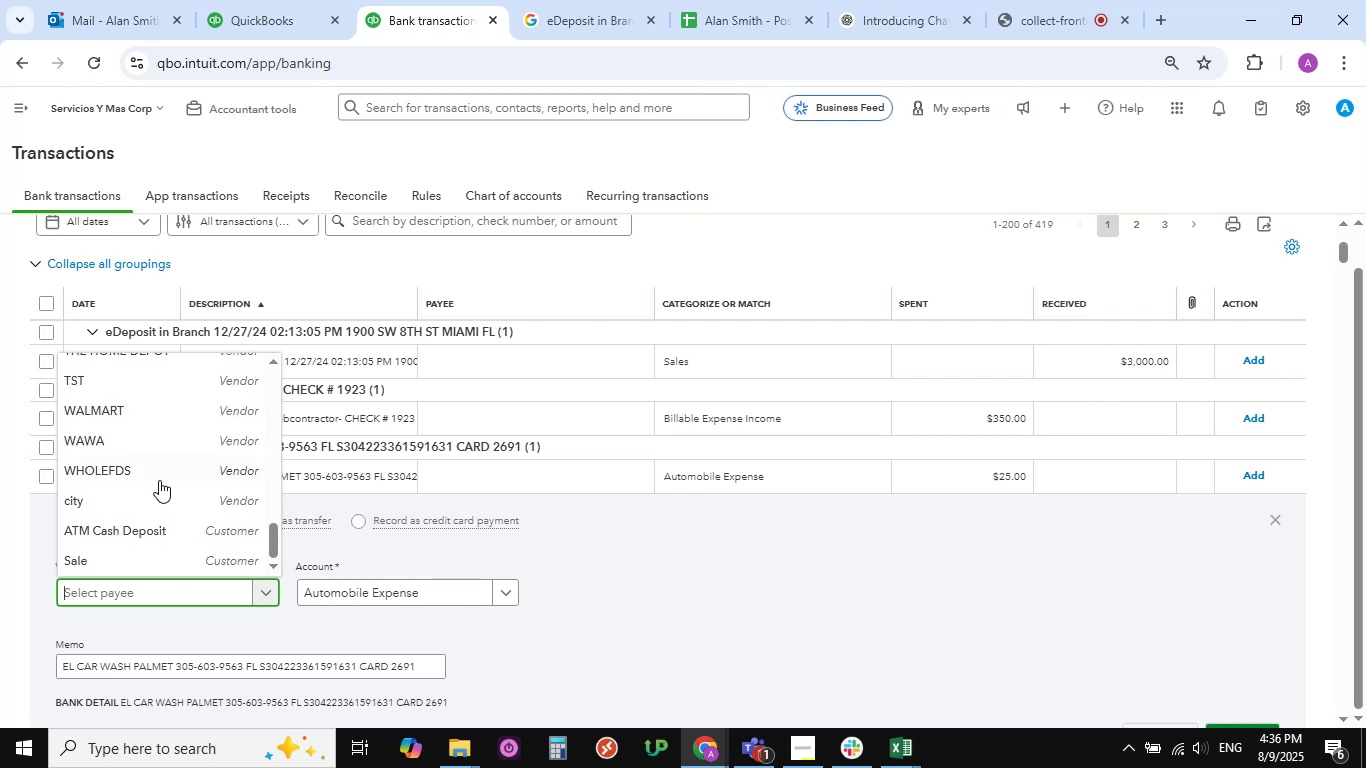 
scroll: coordinate [159, 480], scroll_direction: up, amount: 6.0
 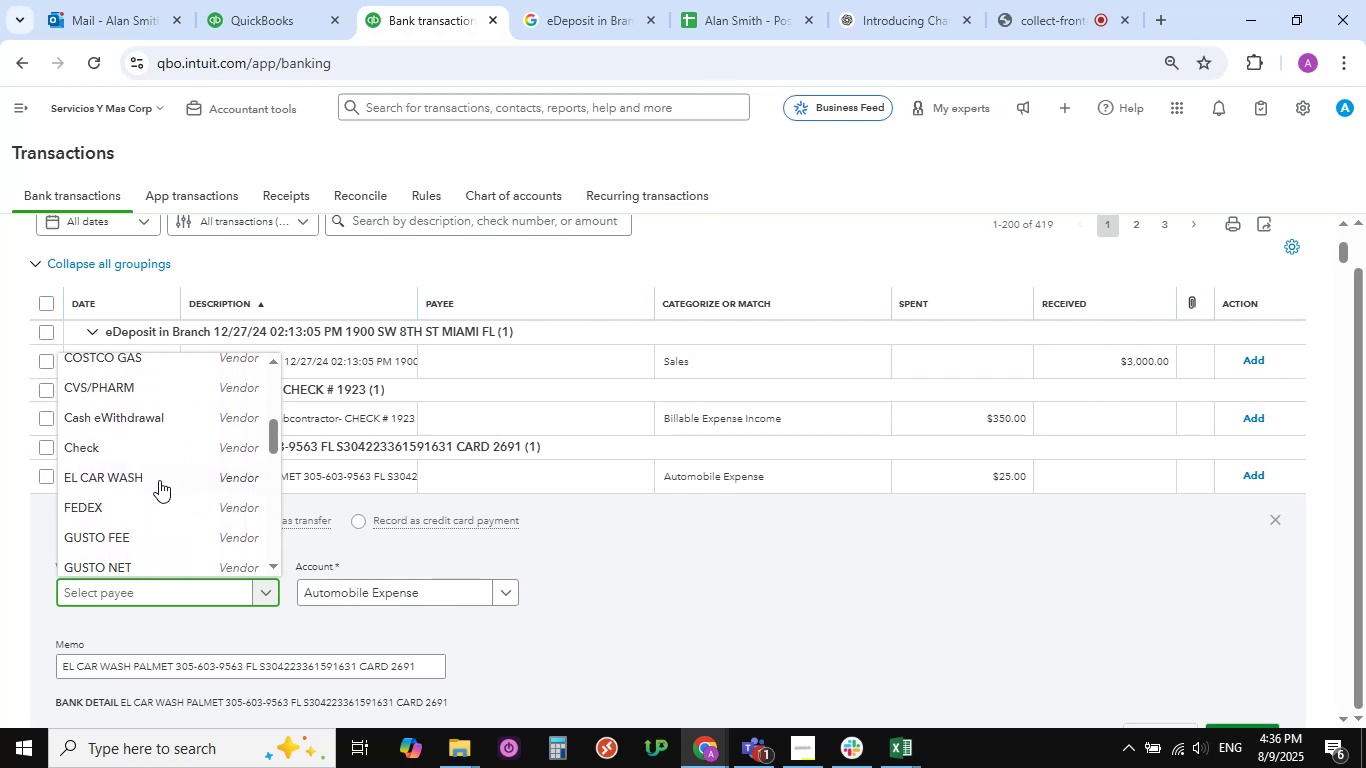 
left_click([159, 480])
 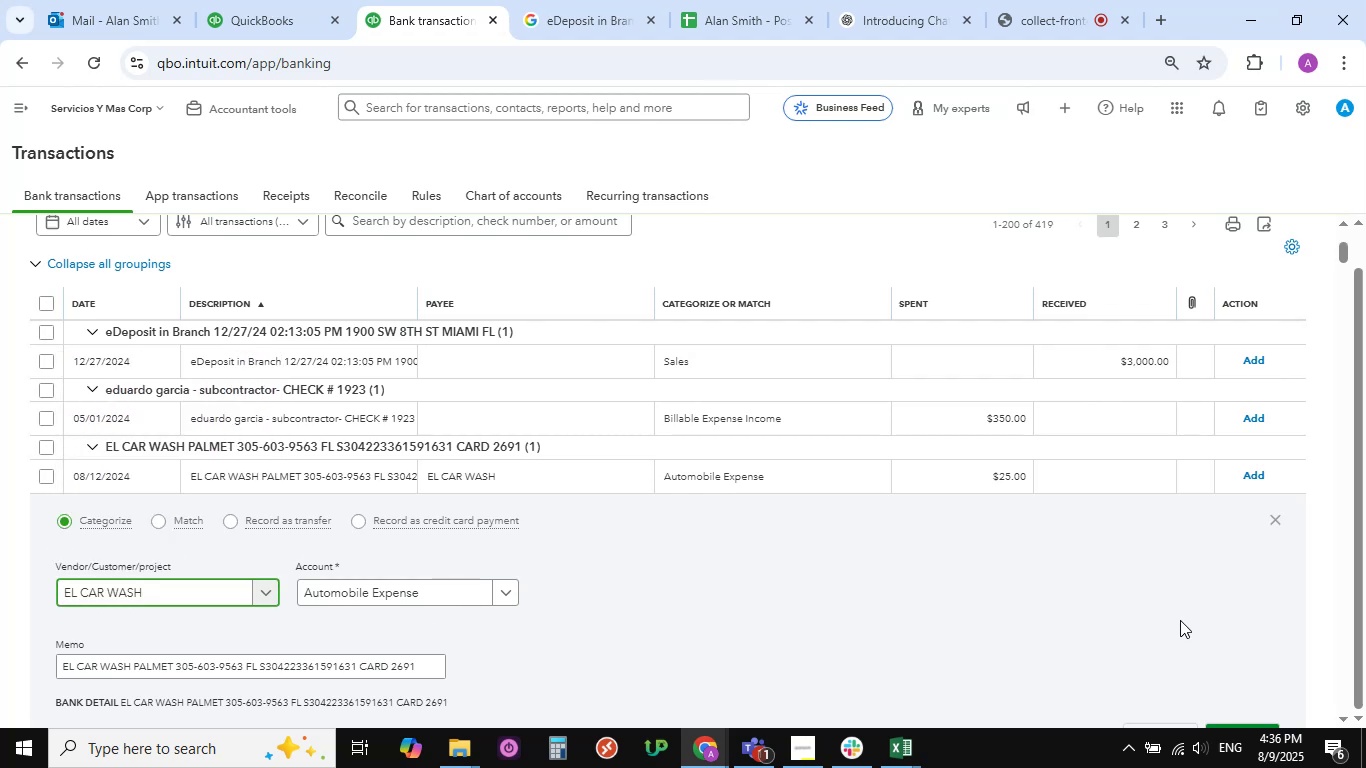 
scroll: coordinate [1214, 681], scroll_direction: down, amount: 3.0
 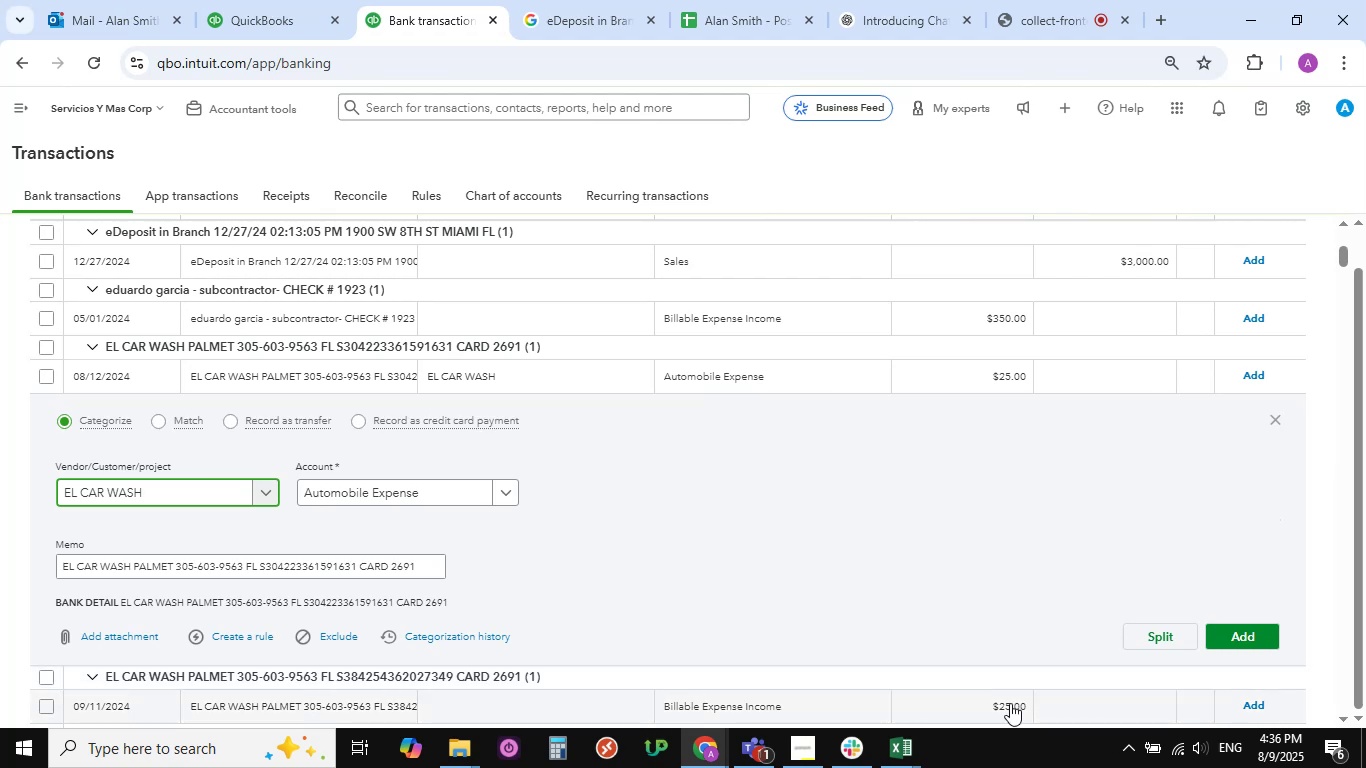 
left_click([1065, 2])
 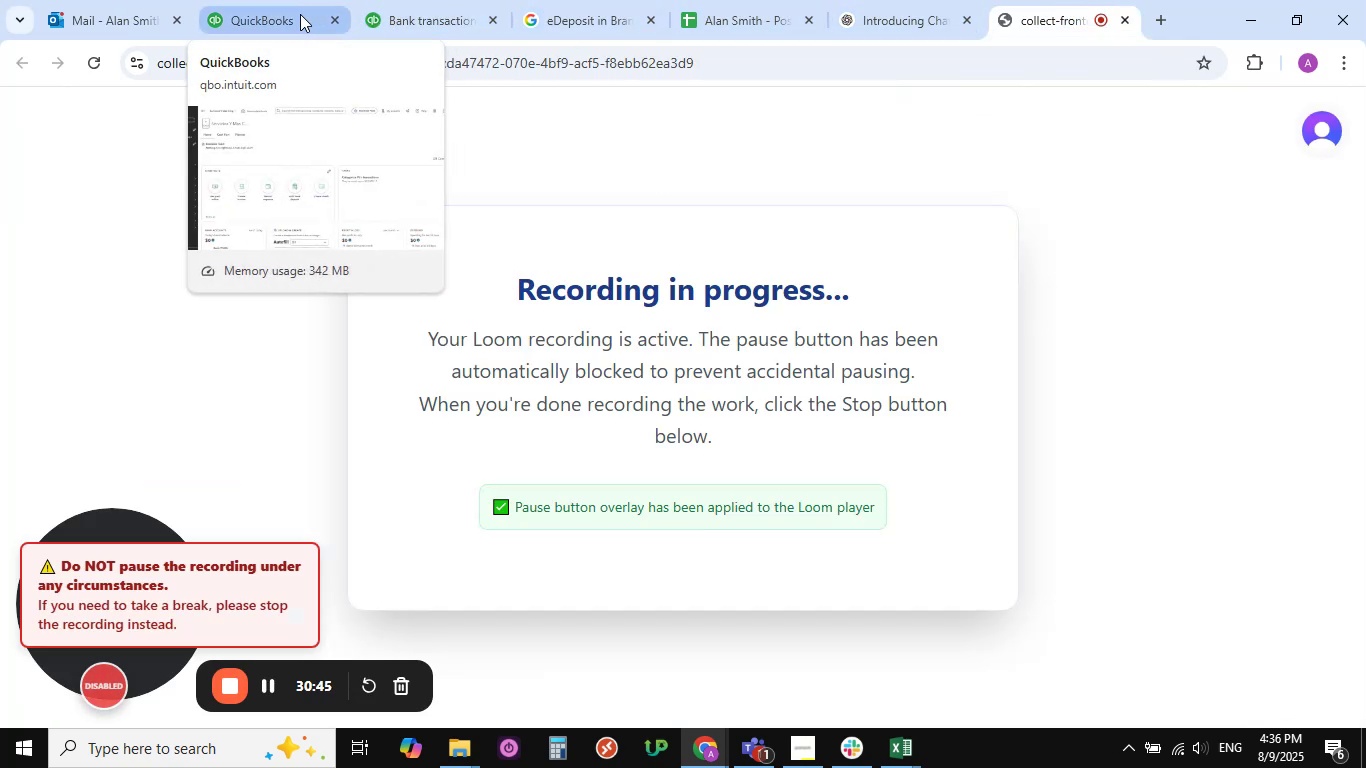 
left_click([443, 16])
 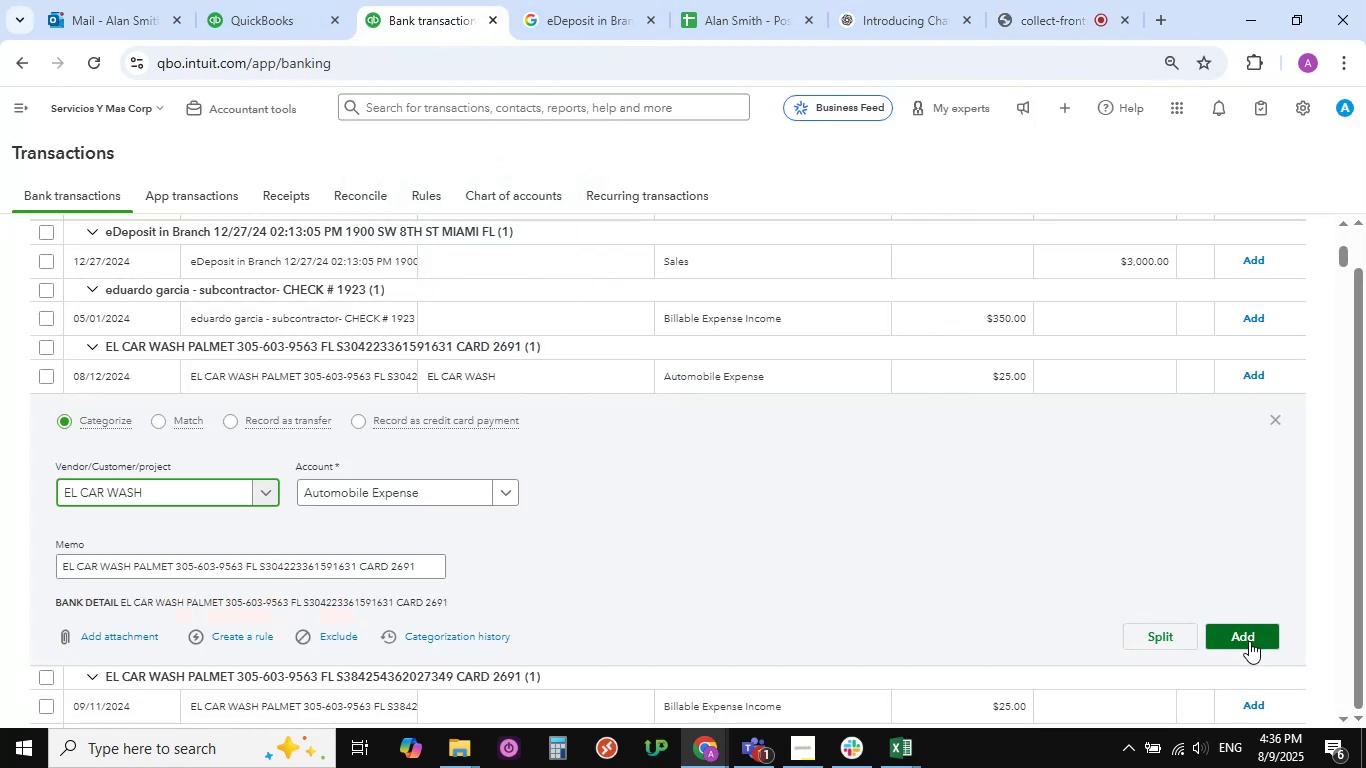 
left_click([1249, 634])
 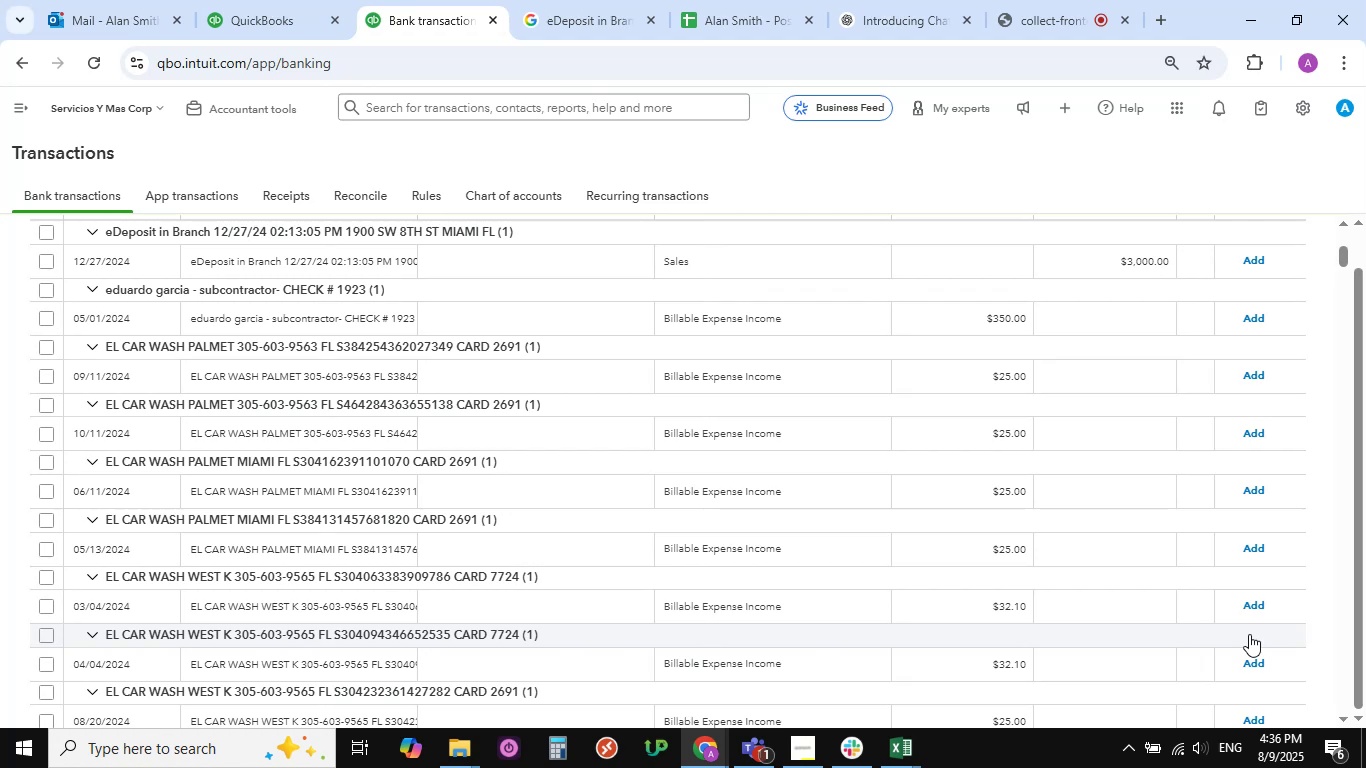 
wait(17.71)
 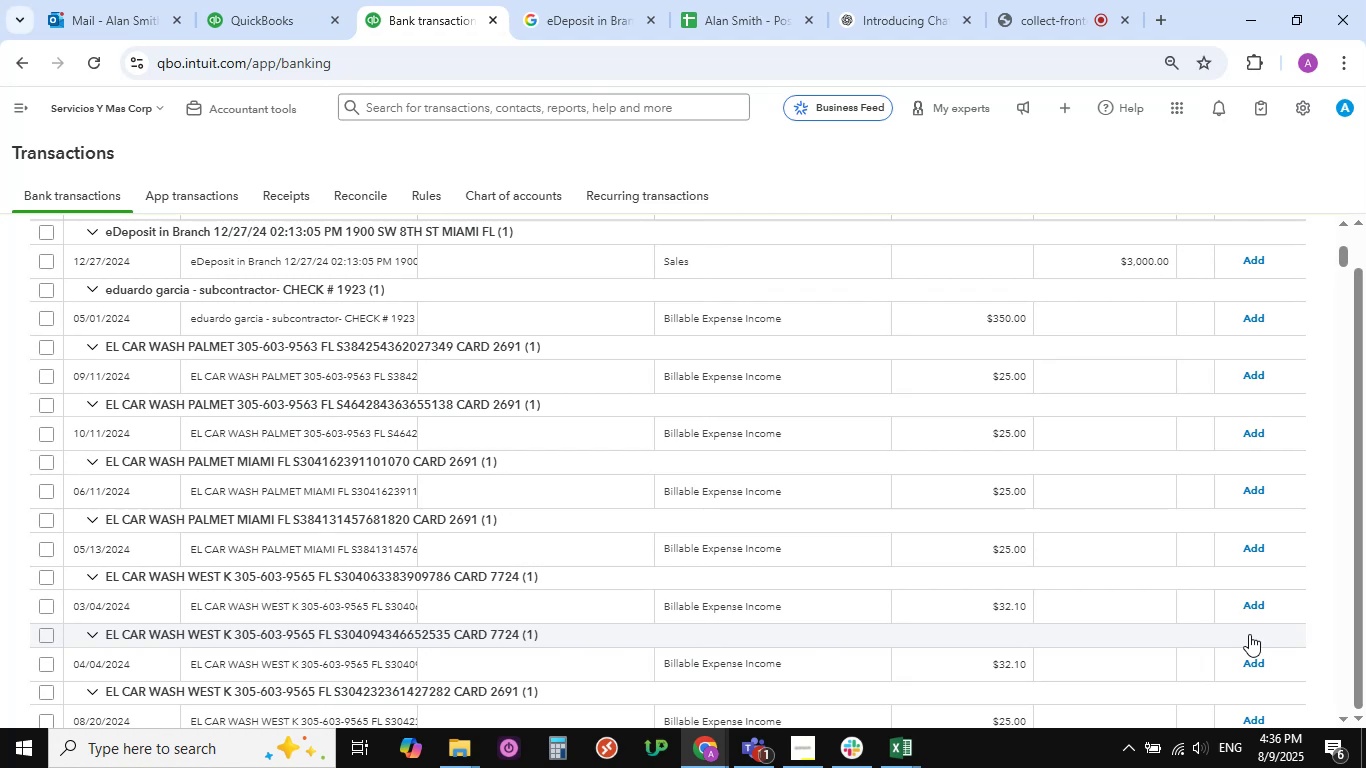 
scroll: coordinate [254, 380], scroll_direction: up, amount: 2.0
 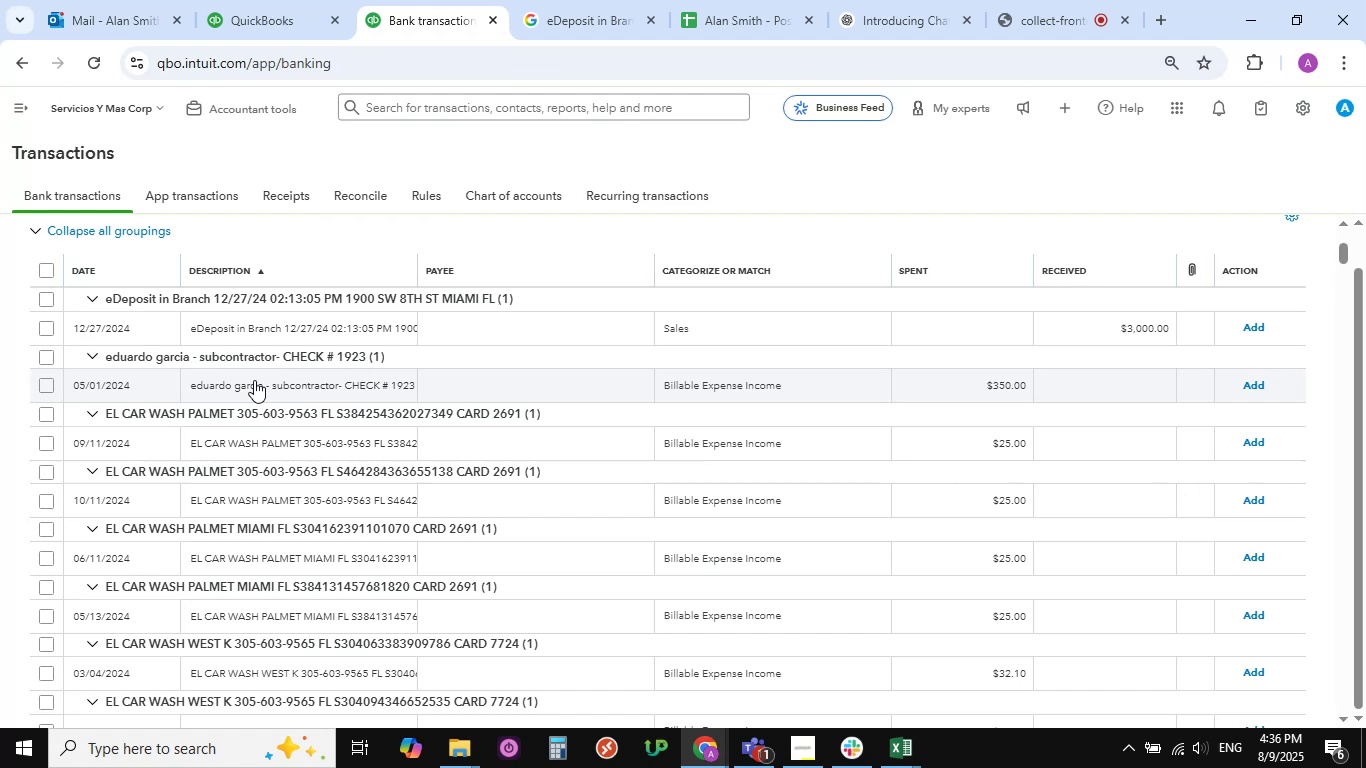 
left_click([251, 441])
 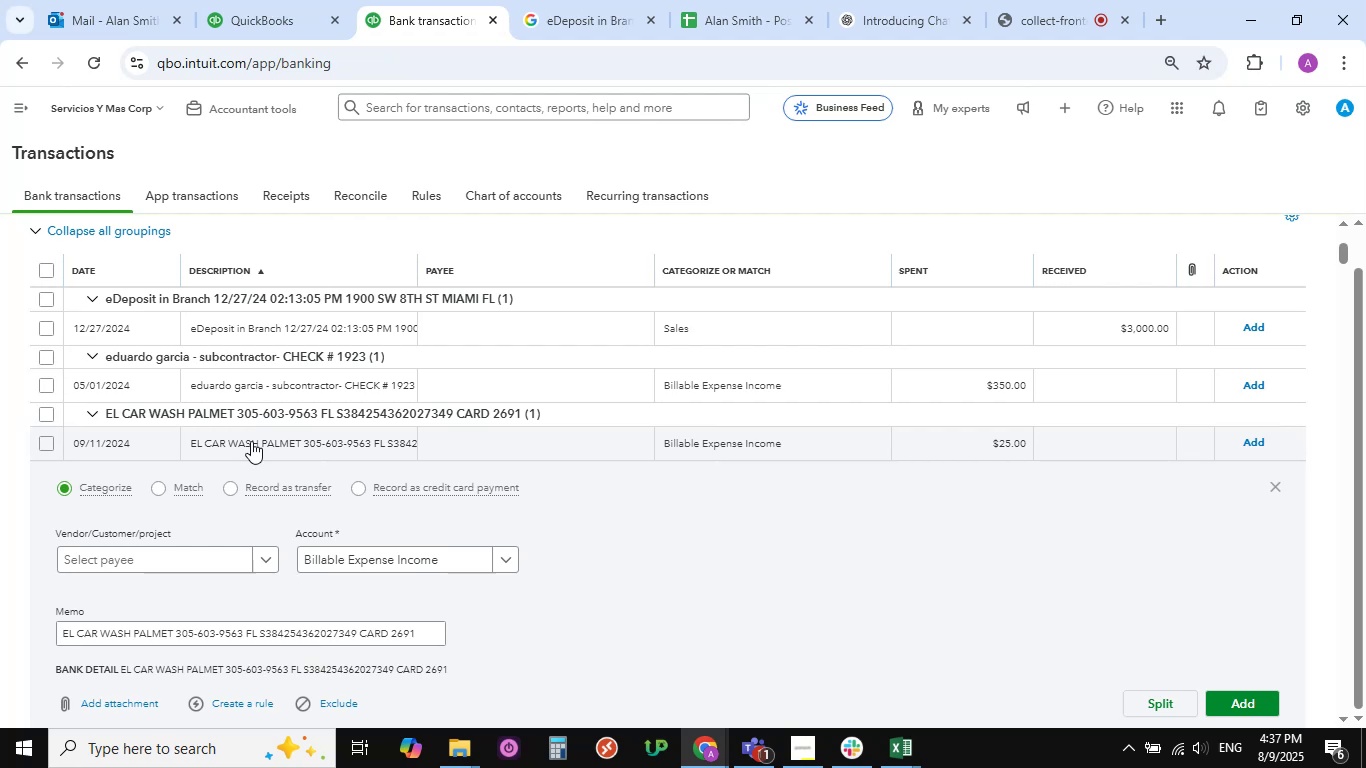 
wait(30.08)
 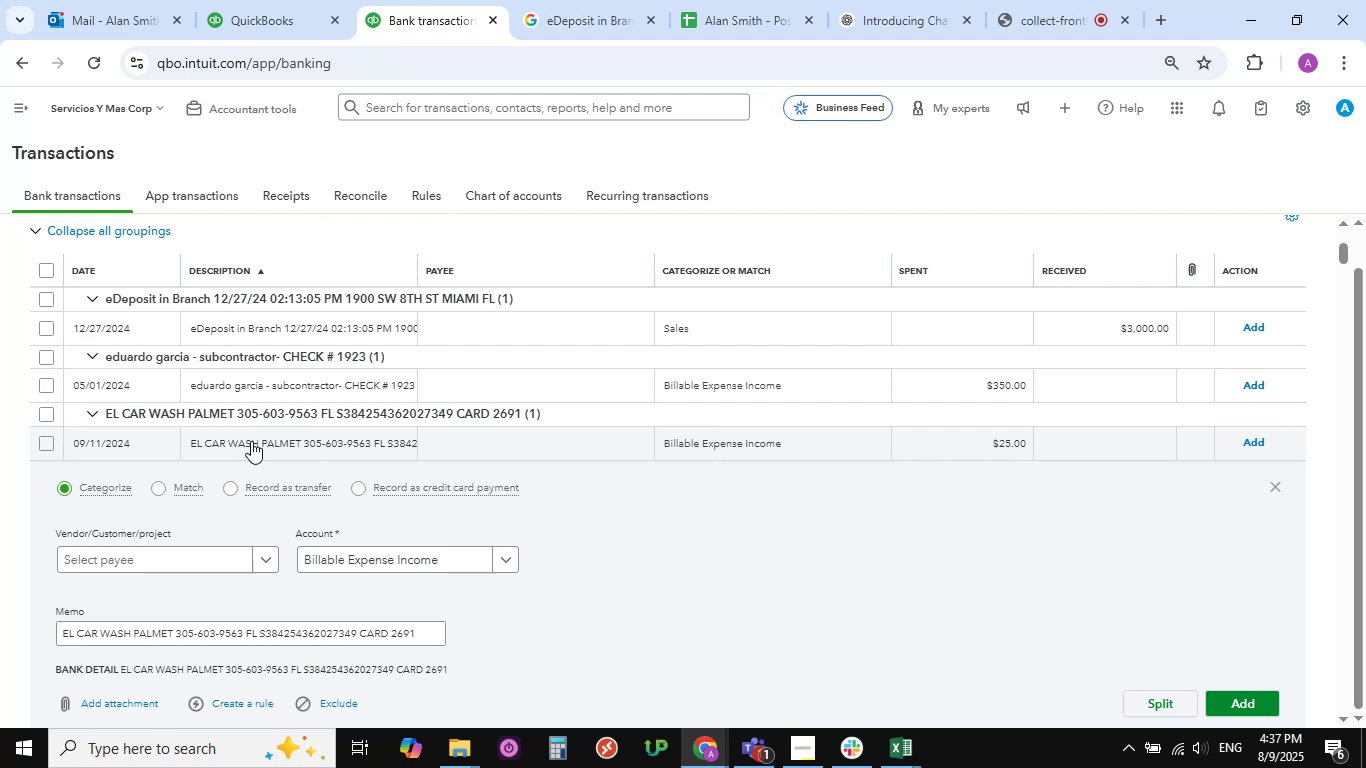 
left_click([505, 560])
 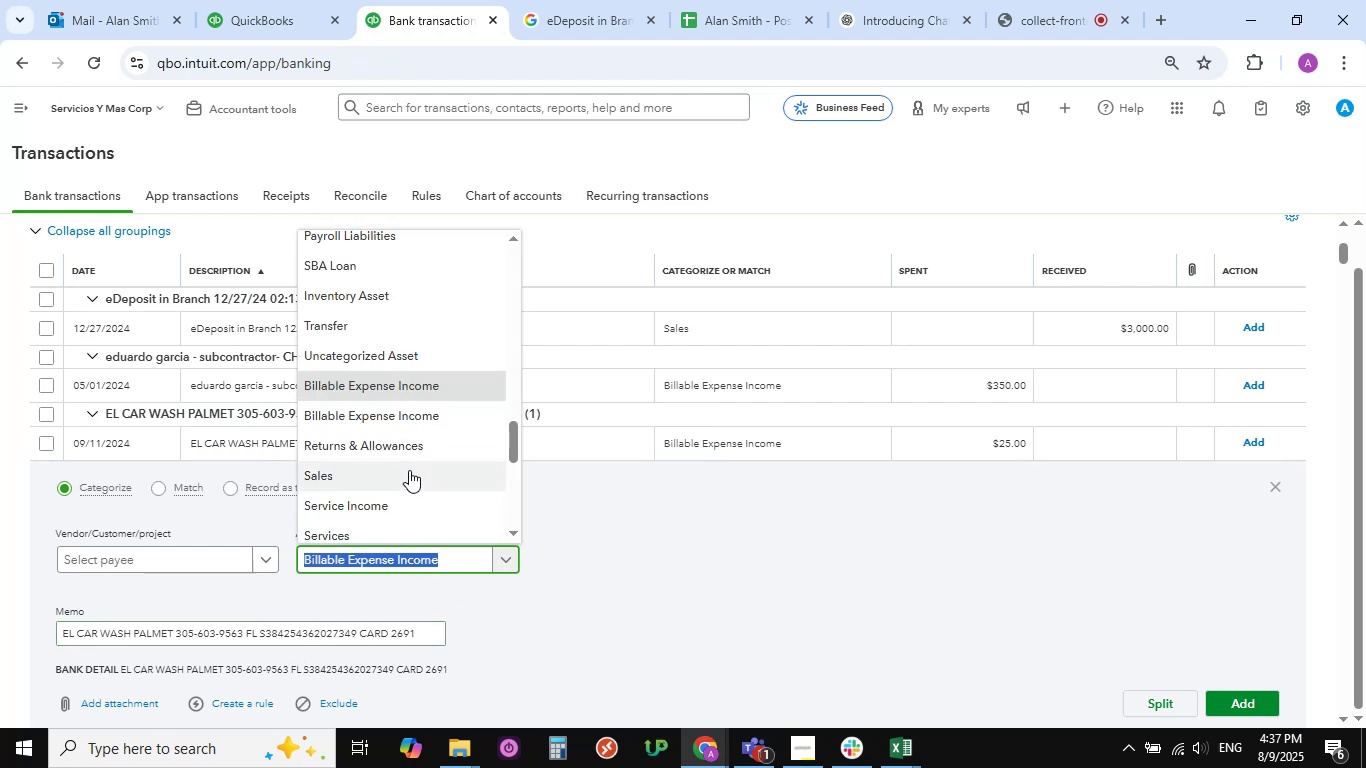 
scroll: coordinate [409, 470], scroll_direction: up, amount: 10.0
 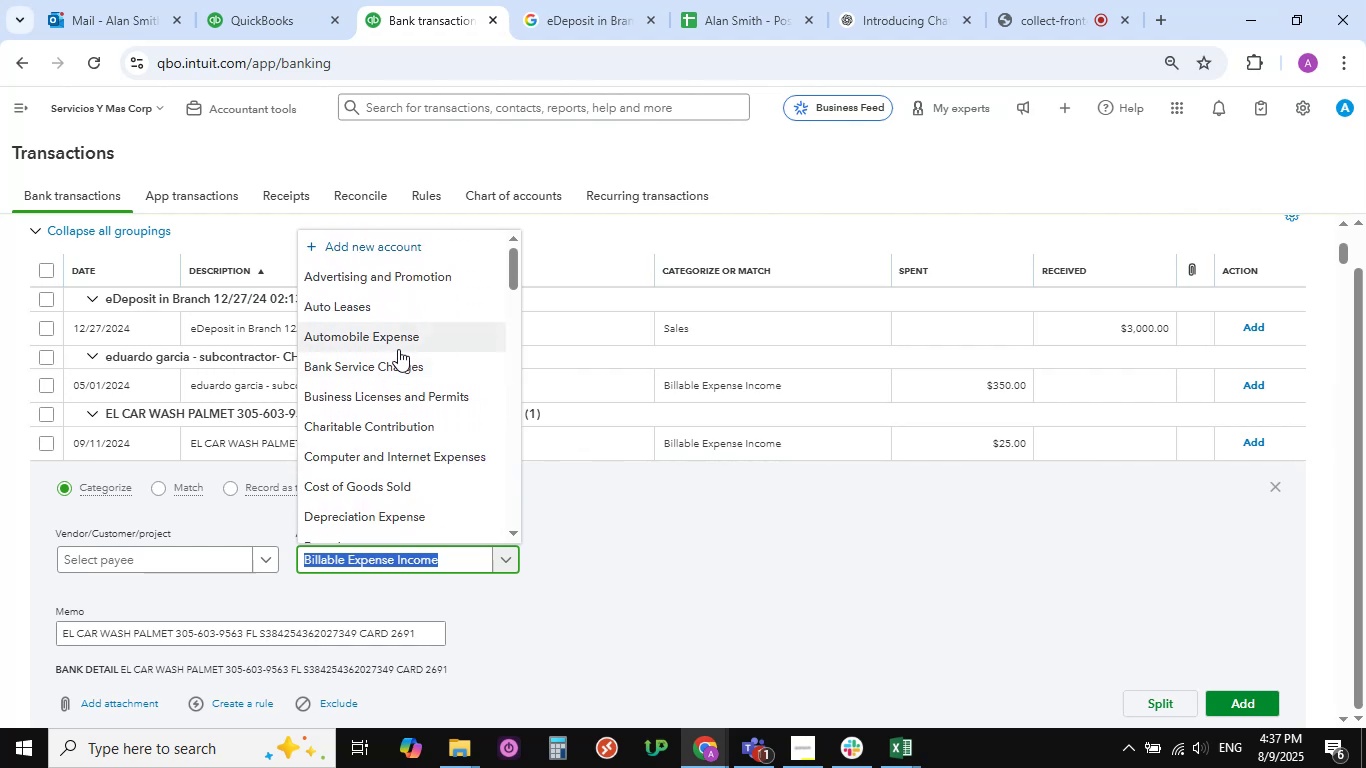 
left_click([398, 349])
 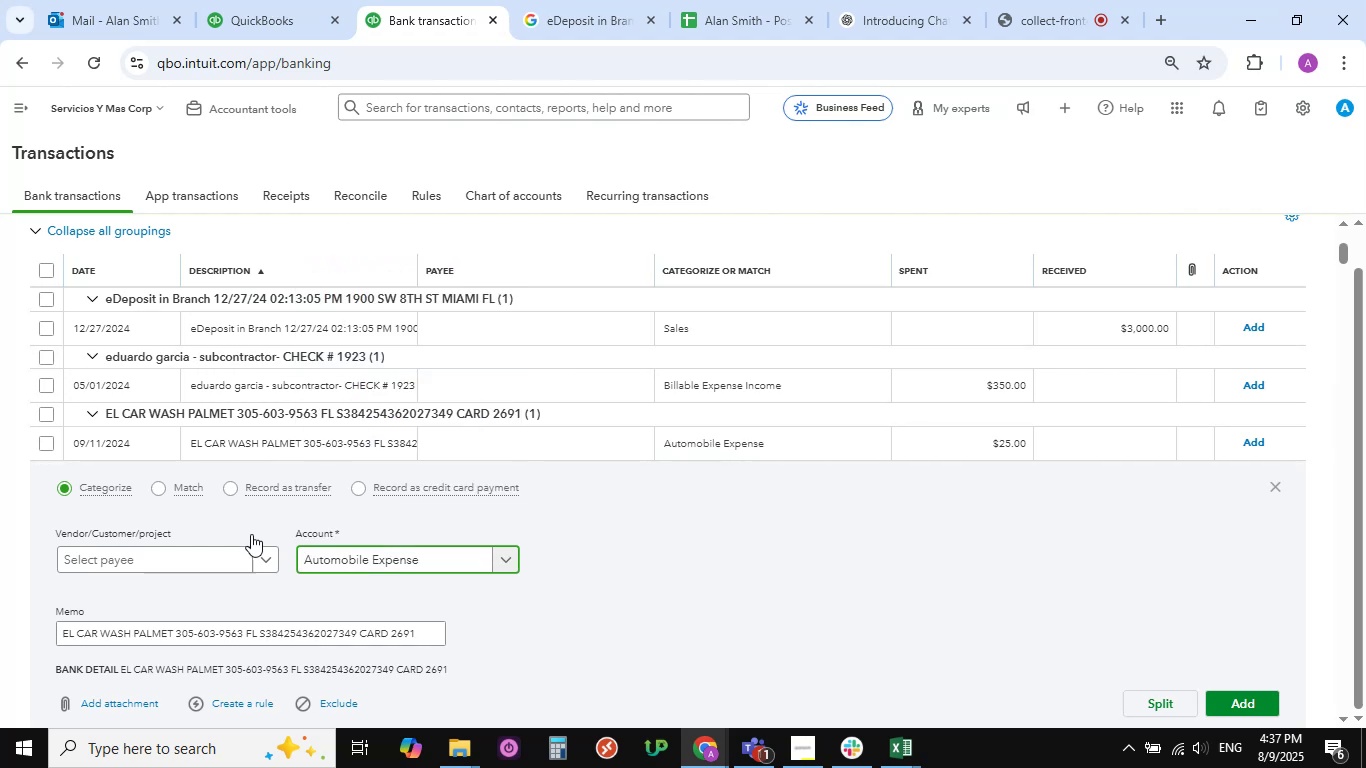 
left_click([270, 562])
 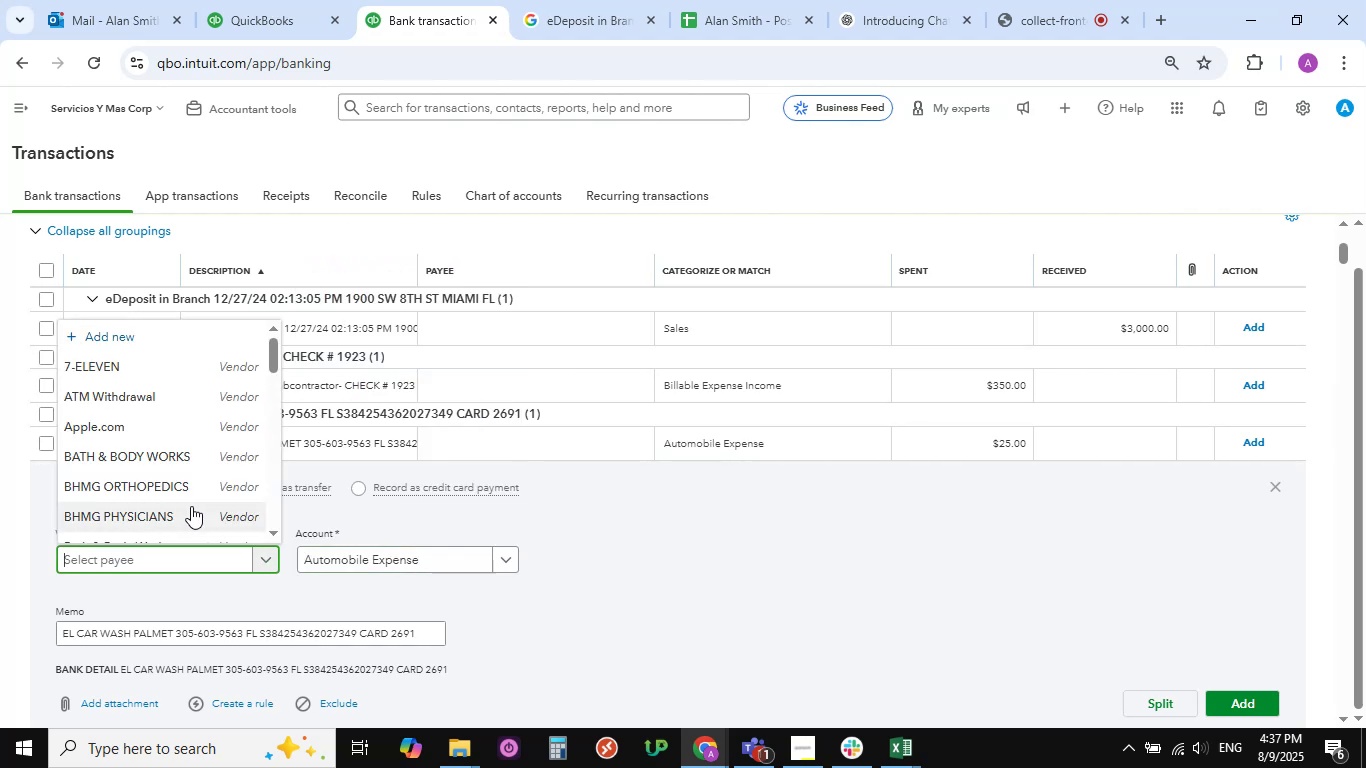 
scroll: coordinate [191, 506], scroll_direction: down, amount: 14.0
 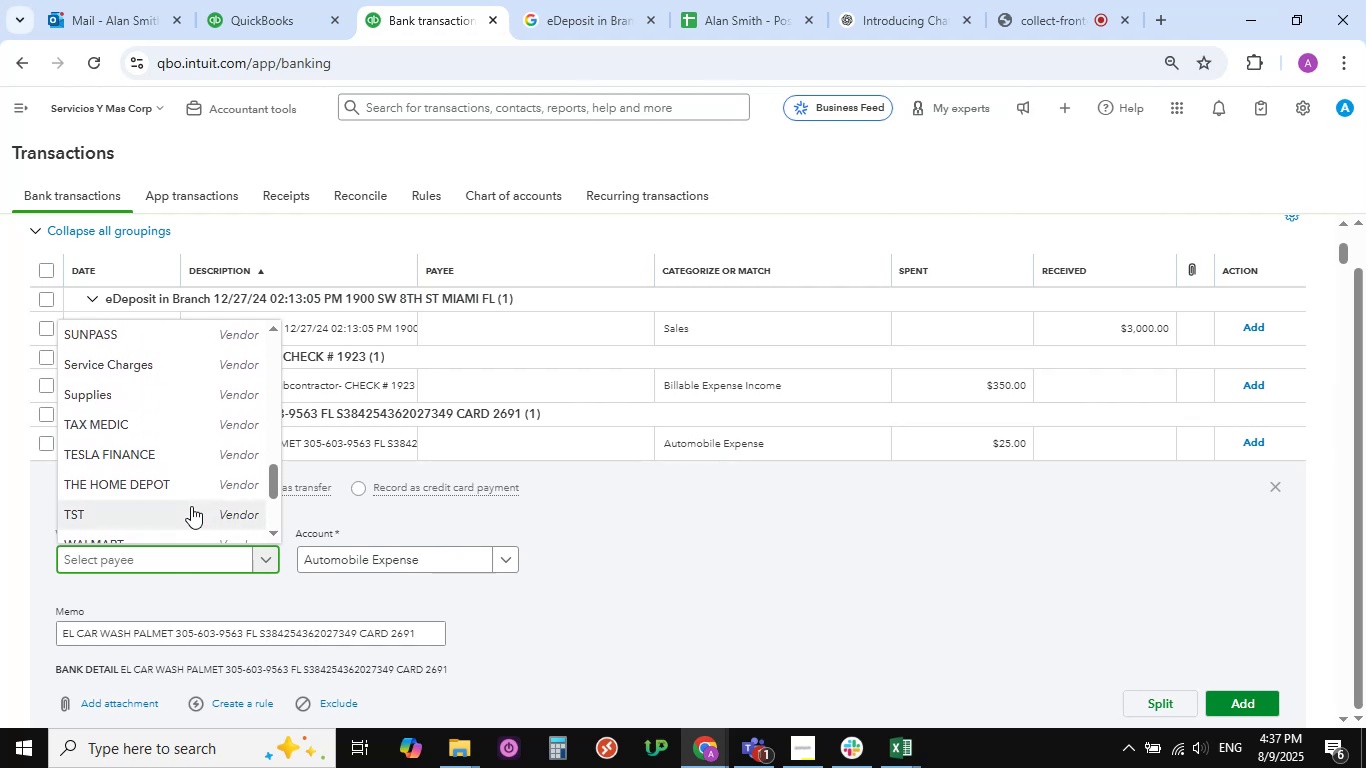 
scroll: coordinate [191, 506], scroll_direction: up, amount: 9.0
 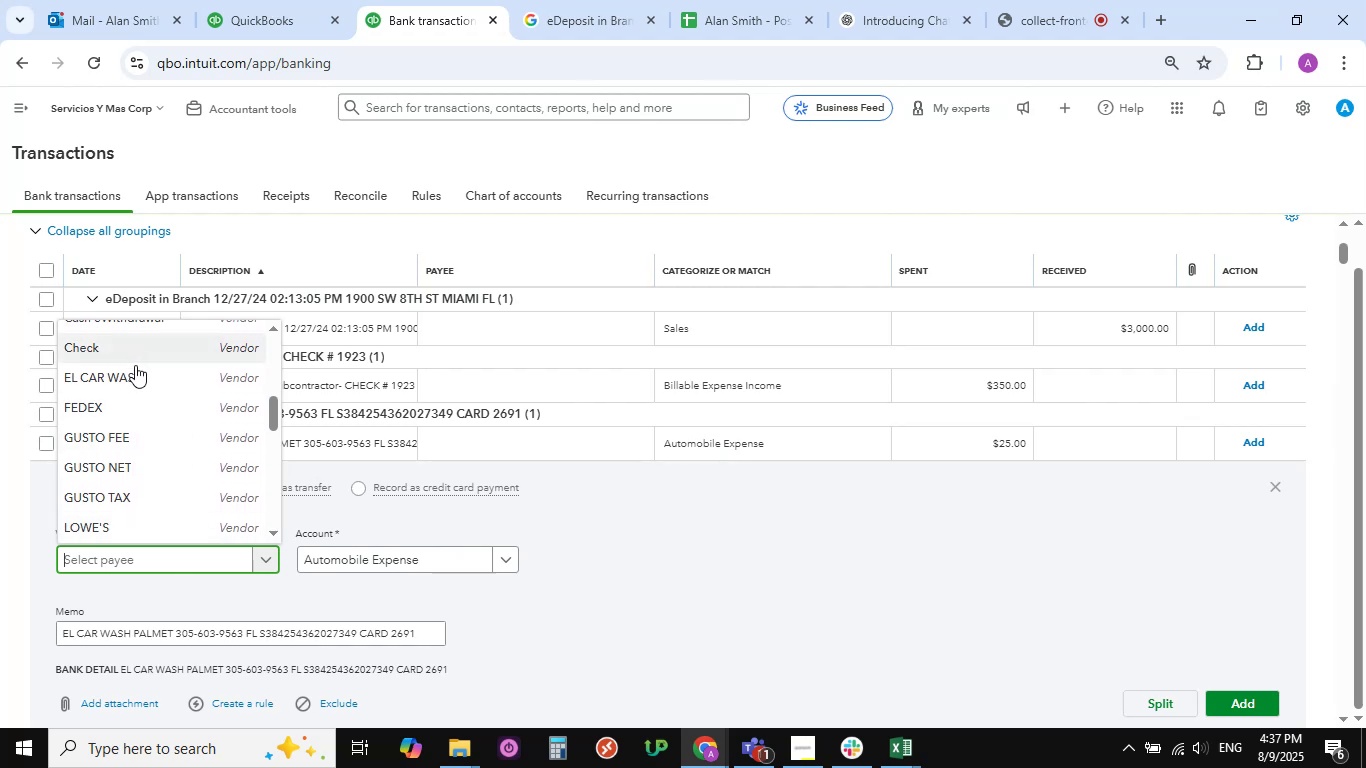 
left_click([133, 377])
 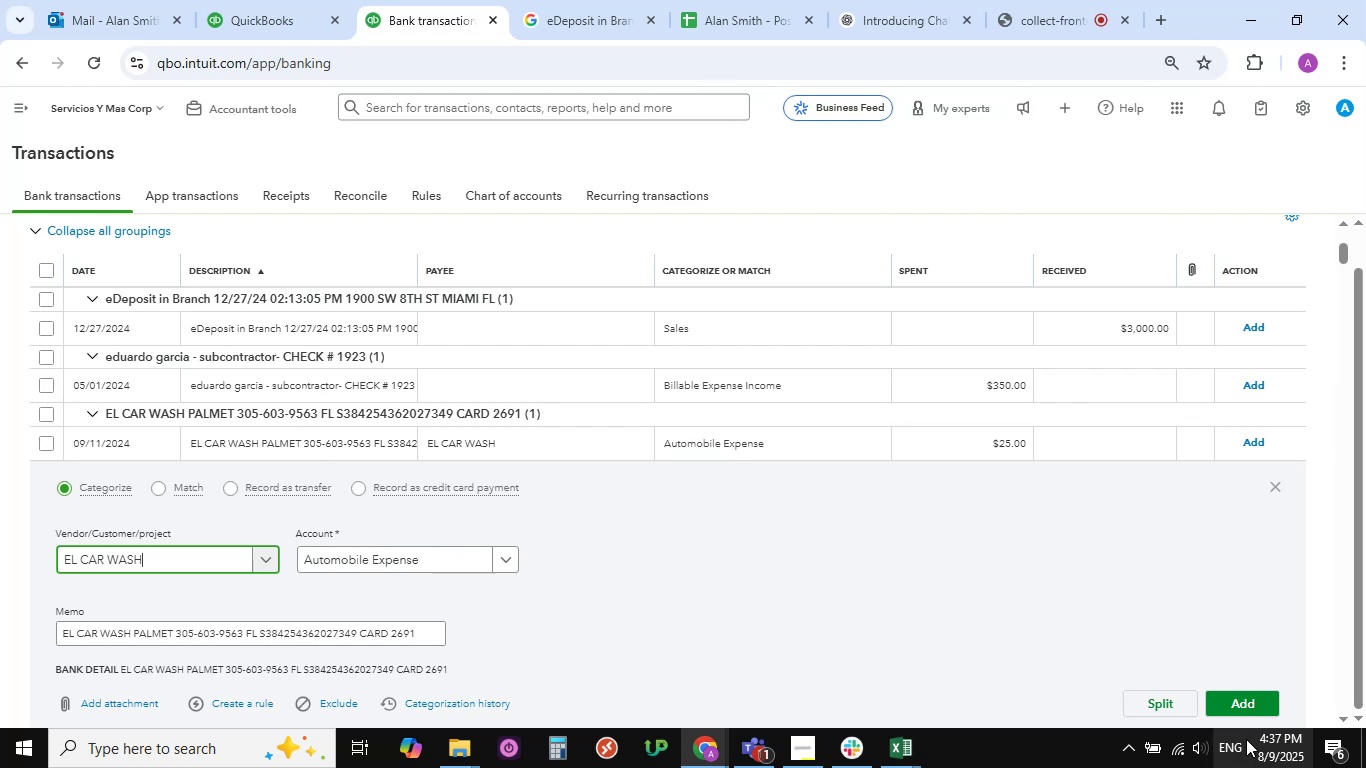 
left_click([1239, 704])
 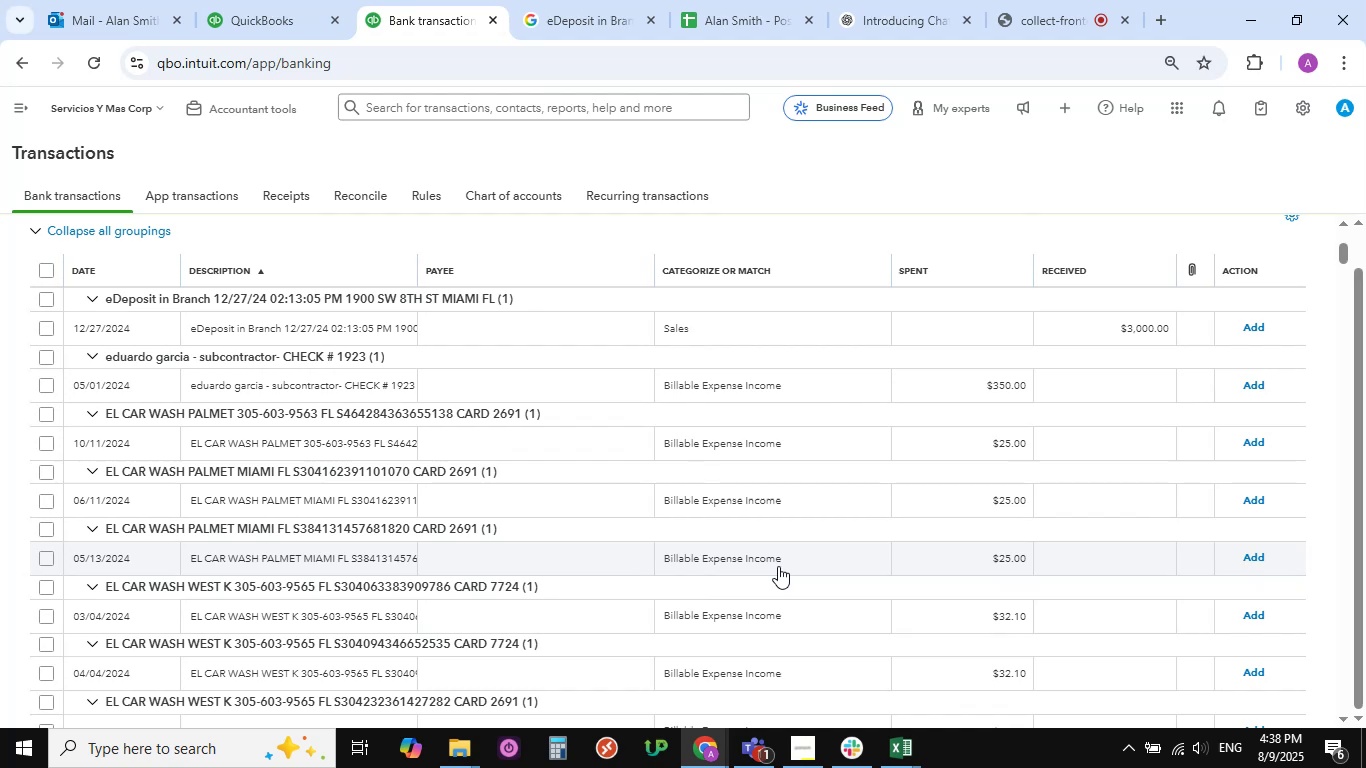 
wait(13.94)
 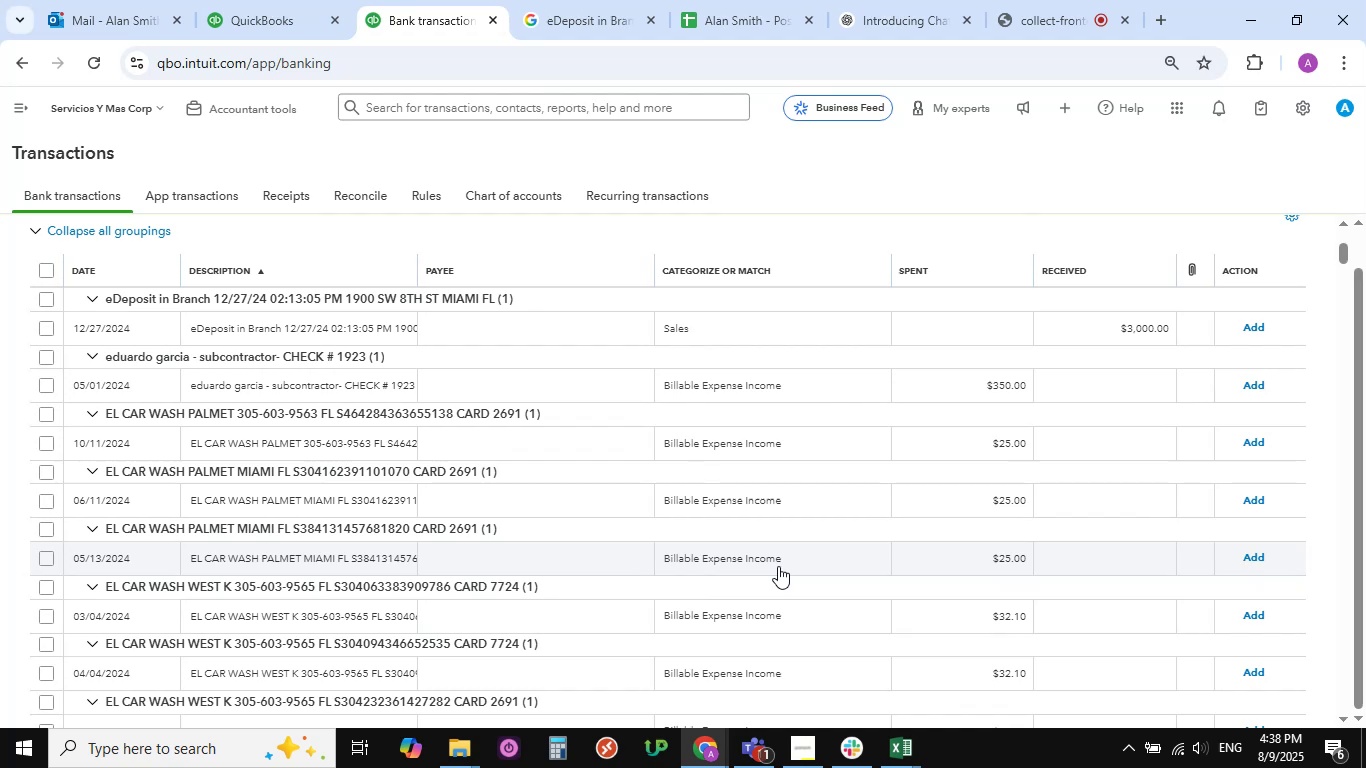 
scroll: coordinate [237, 488], scroll_direction: down, amount: 1.0
 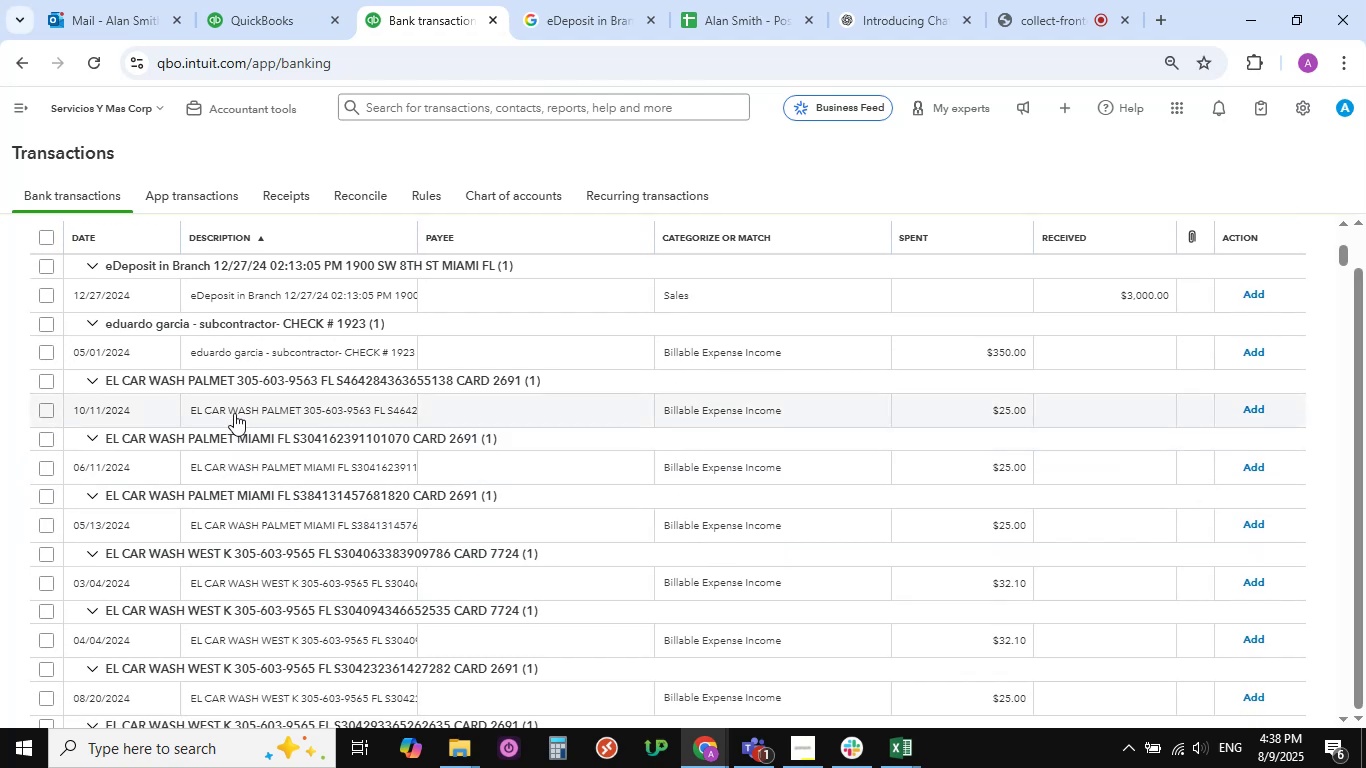 
left_click([234, 413])
 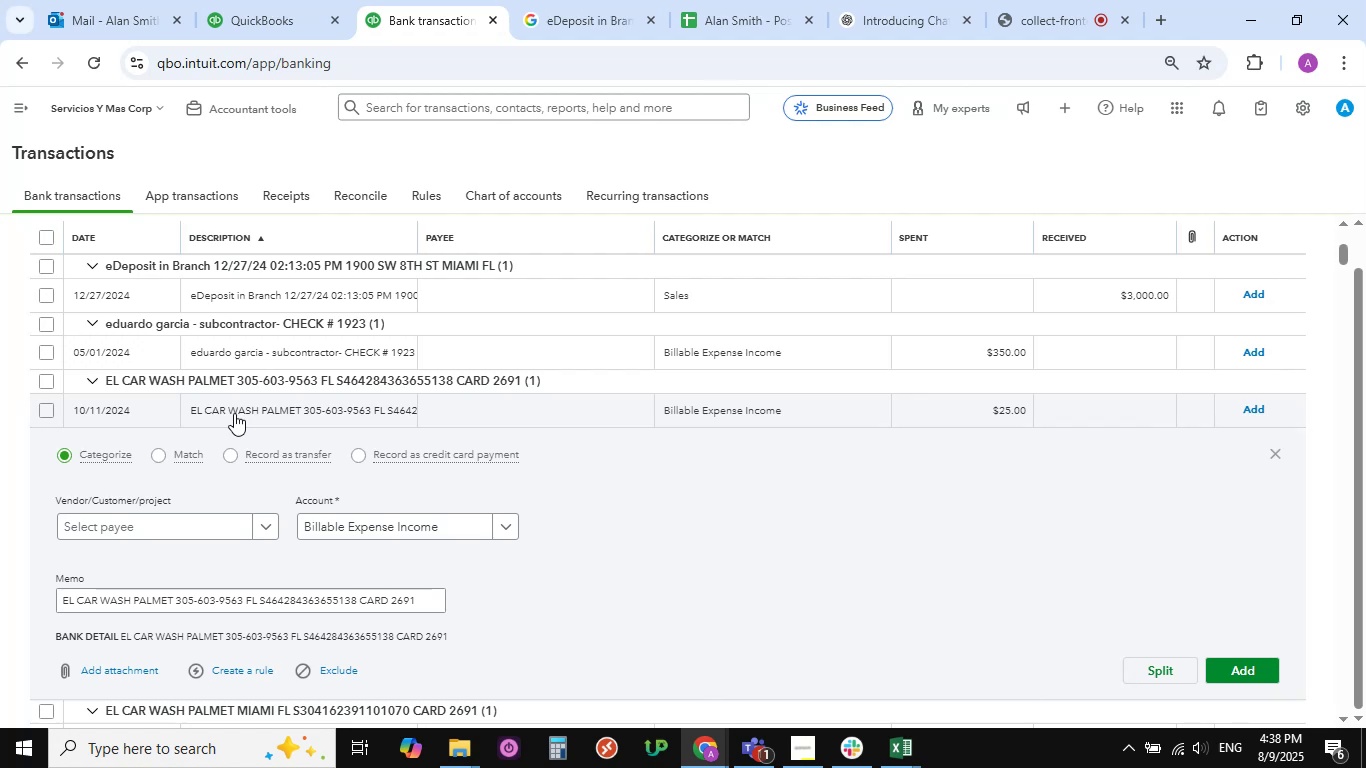 
wait(8.77)
 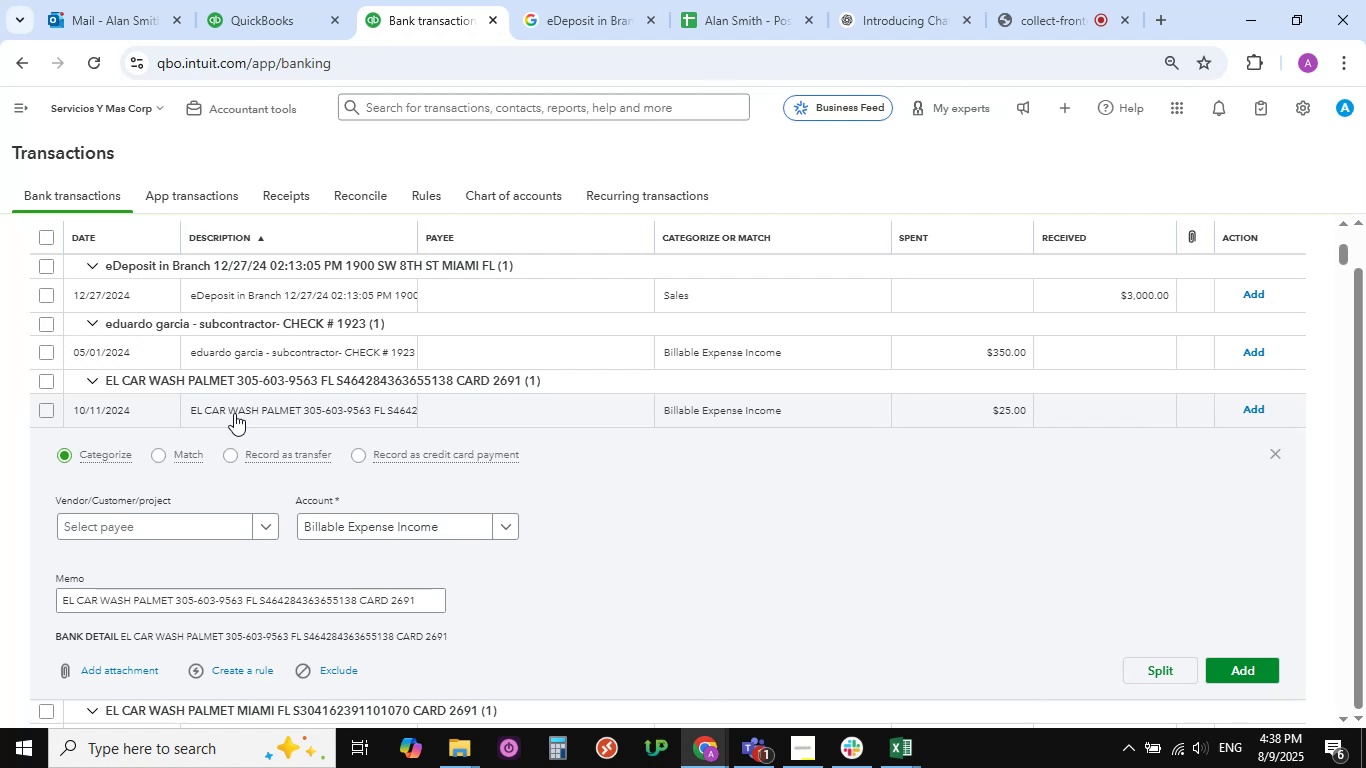 
scroll: coordinate [430, 574], scroll_direction: down, amount: 2.0
 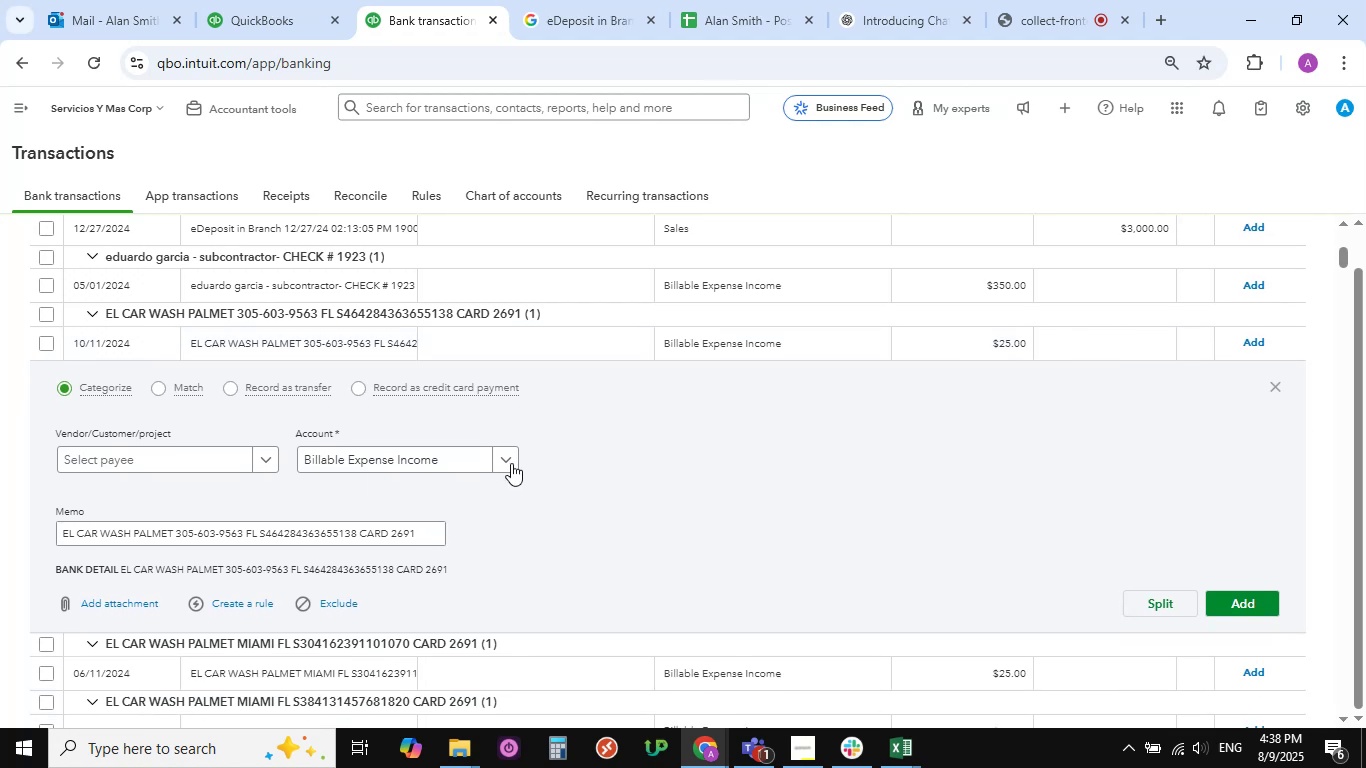 
left_click([511, 463])
 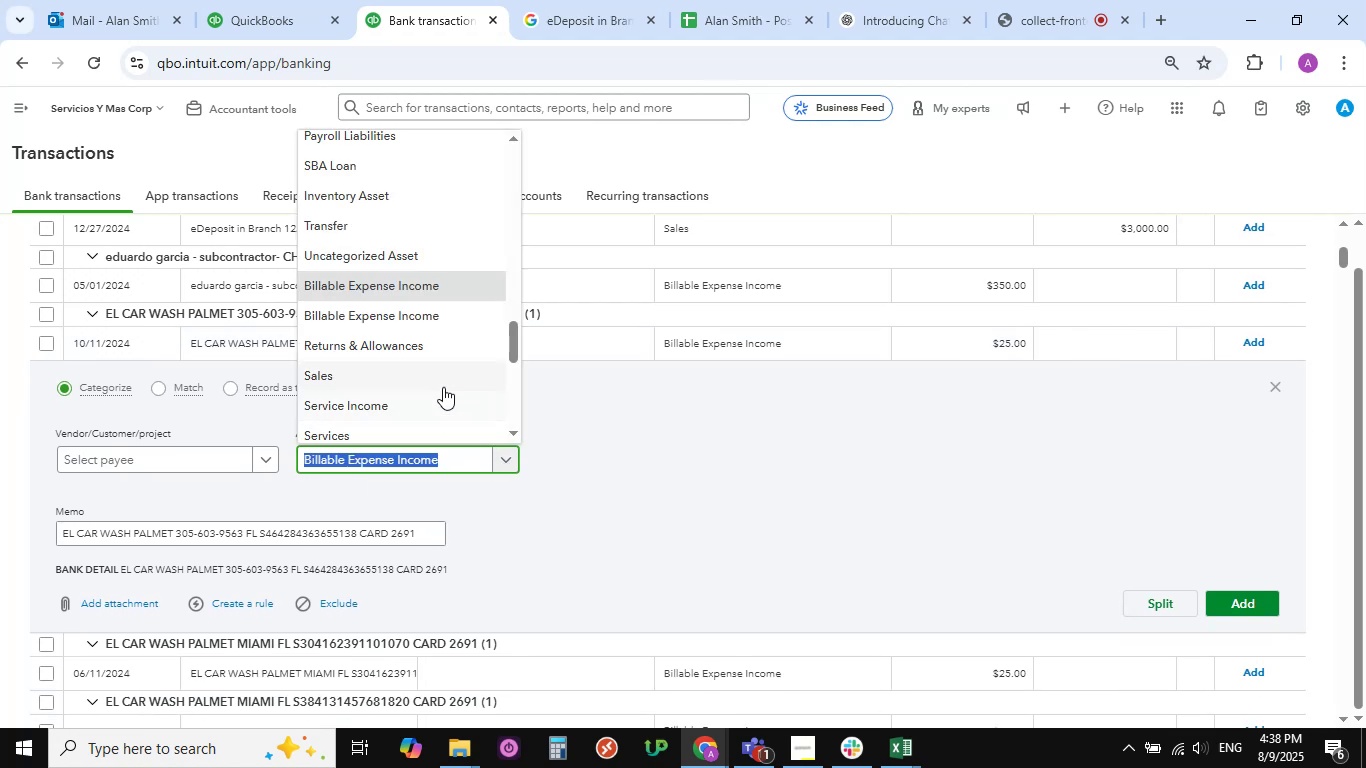 
scroll: coordinate [443, 387], scroll_direction: up, amount: 13.0
 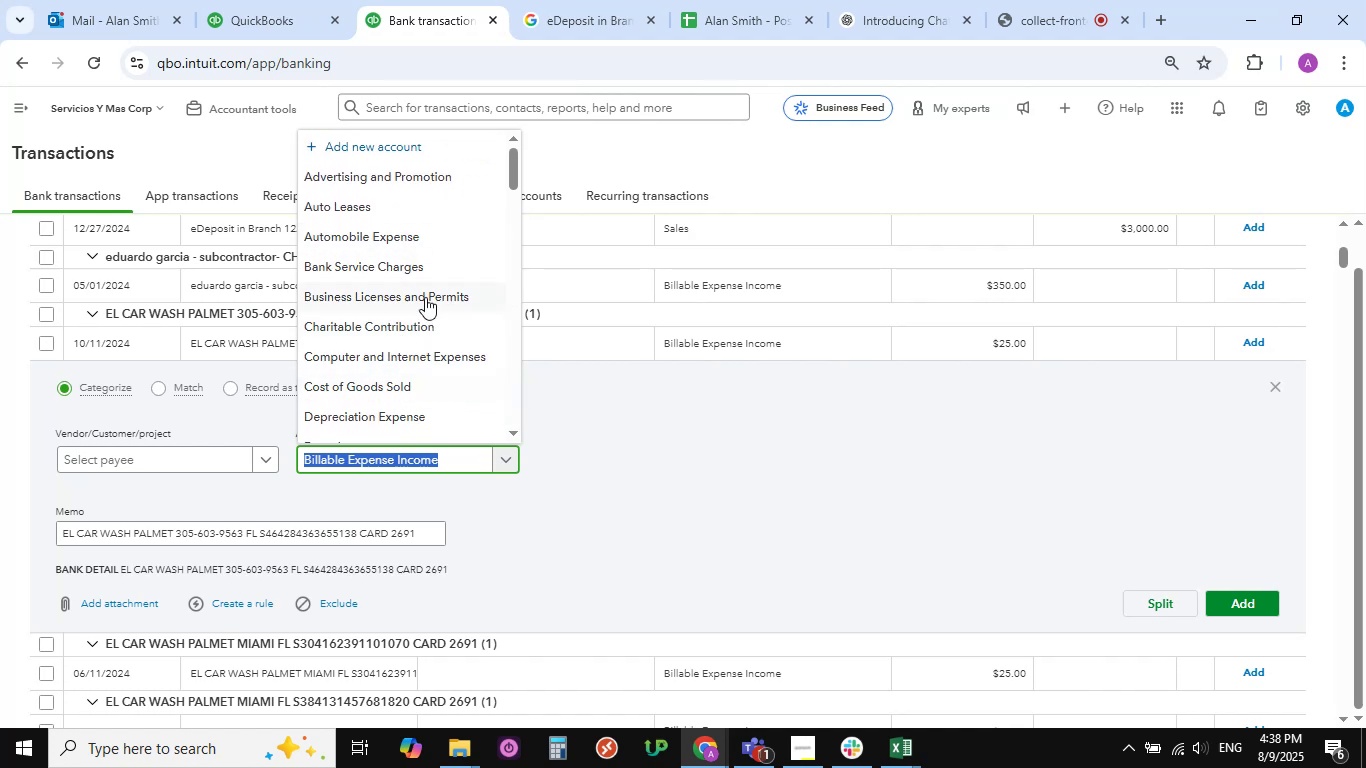 
left_click([401, 238])
 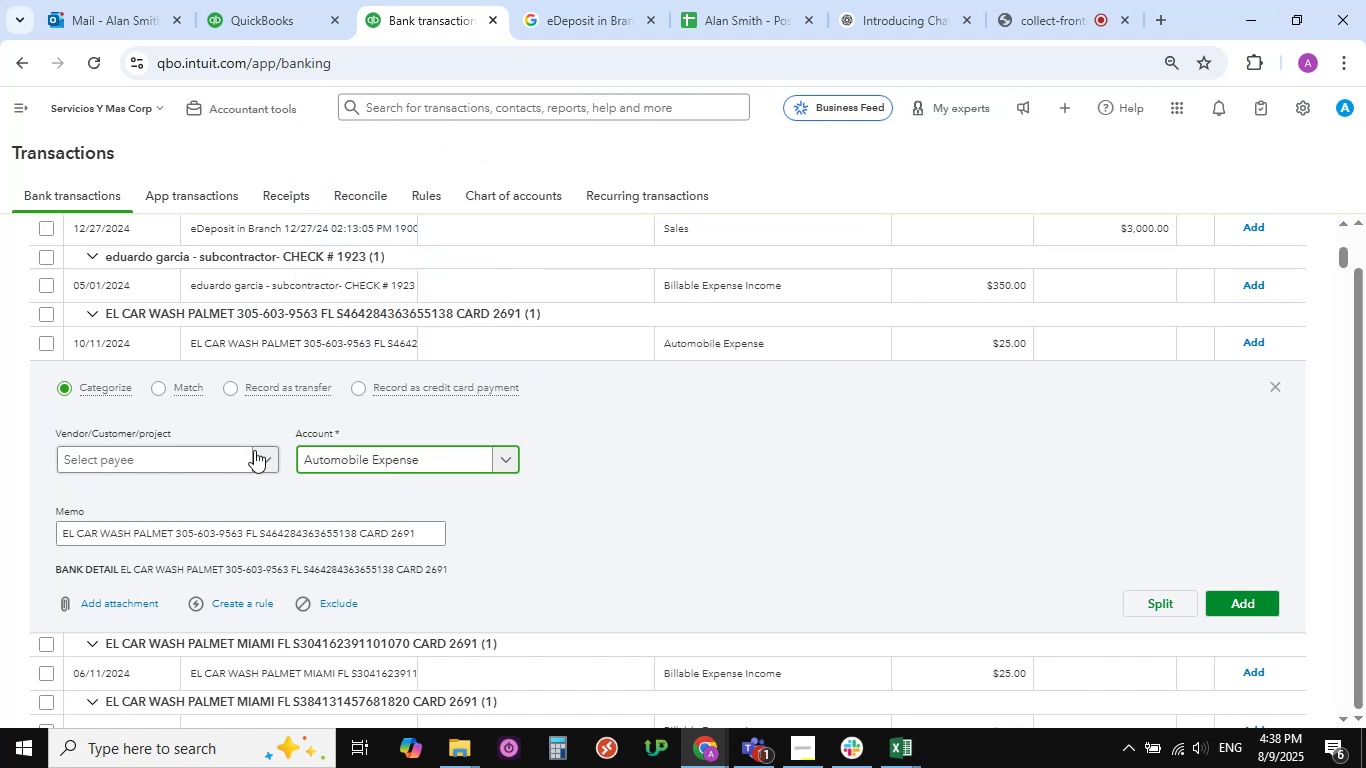 
left_click([264, 455])
 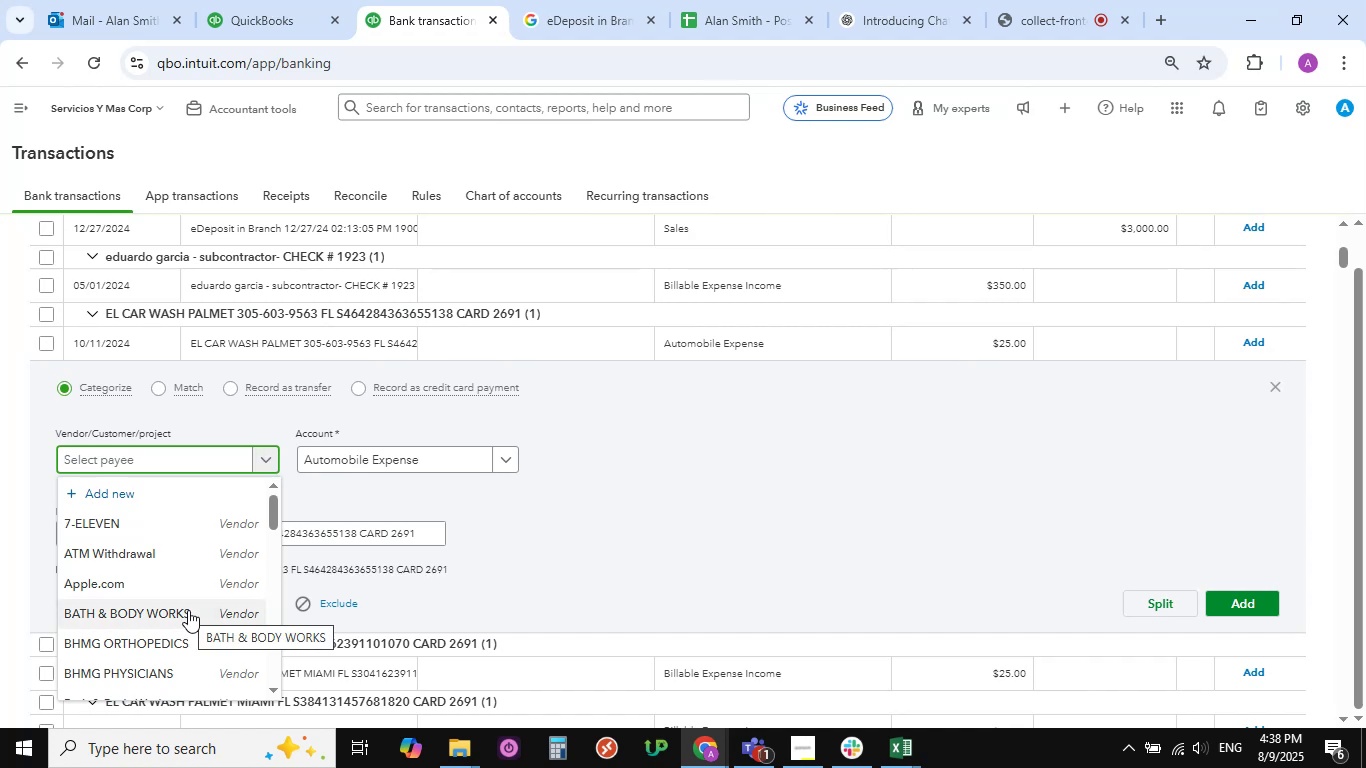 
scroll: coordinate [159, 661], scroll_direction: down, amount: 9.0
 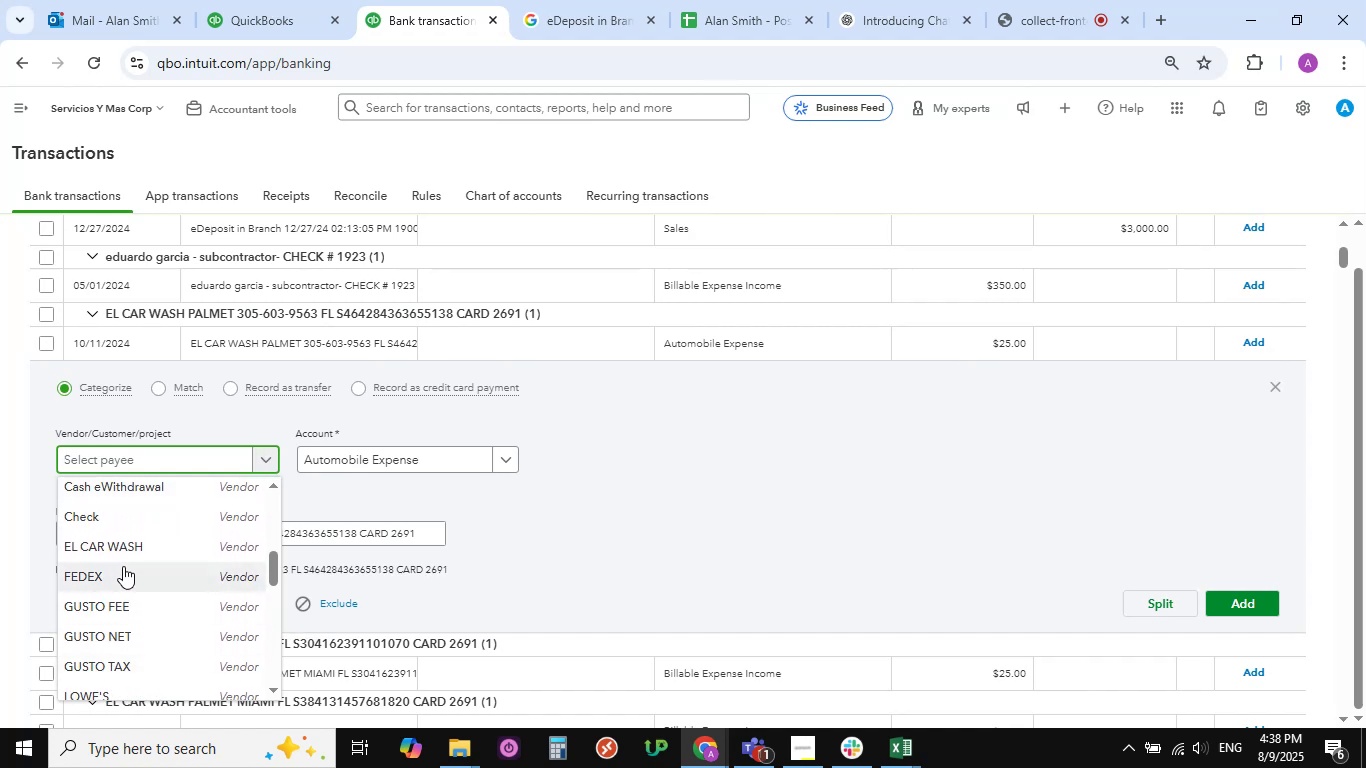 
left_click([121, 546])
 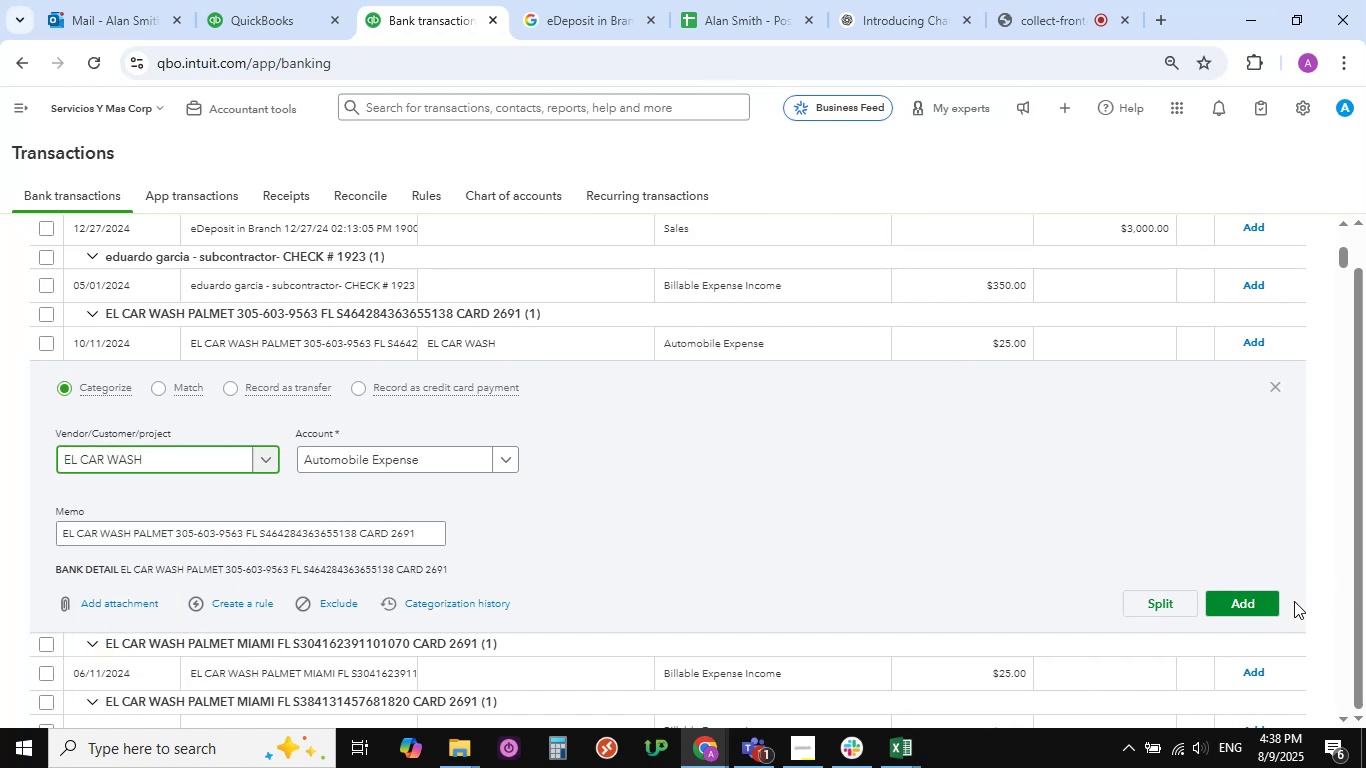 
left_click([1260, 598])
 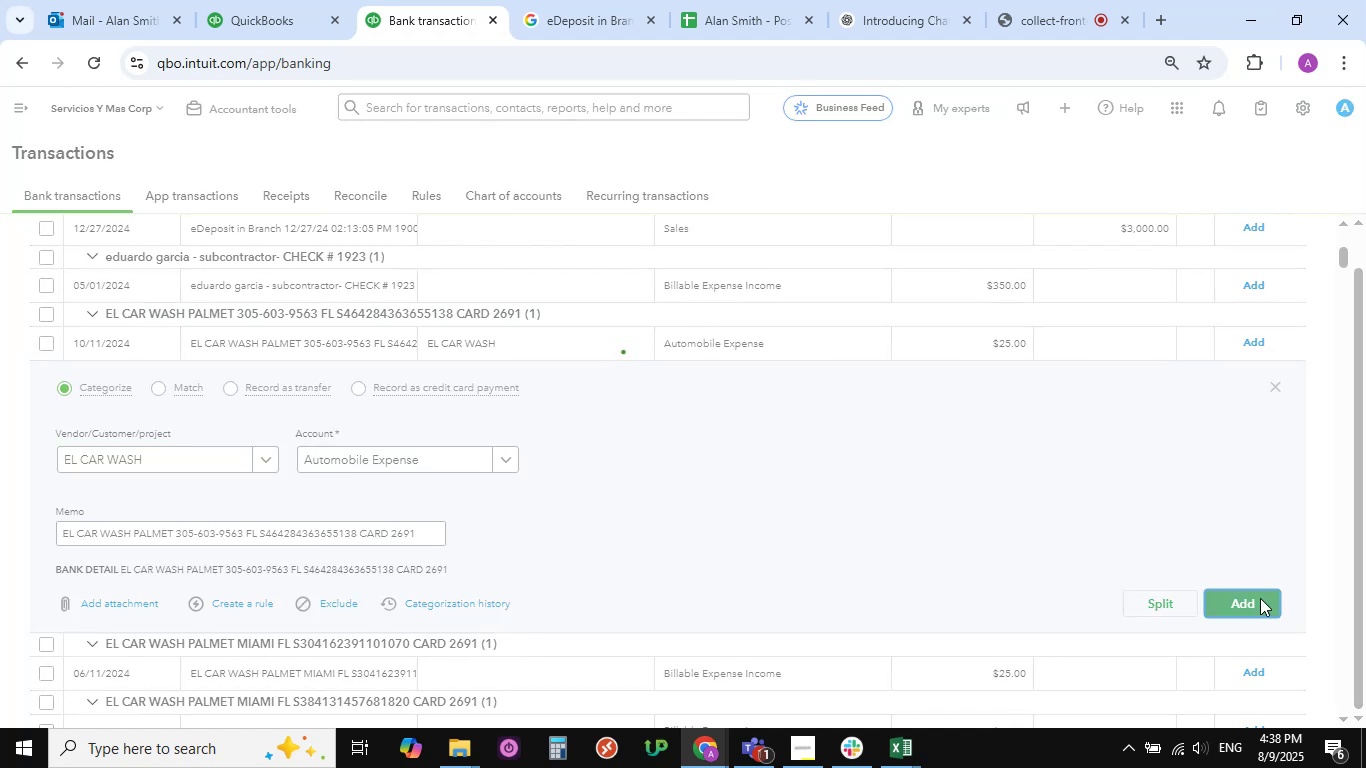 
wait(8.33)
 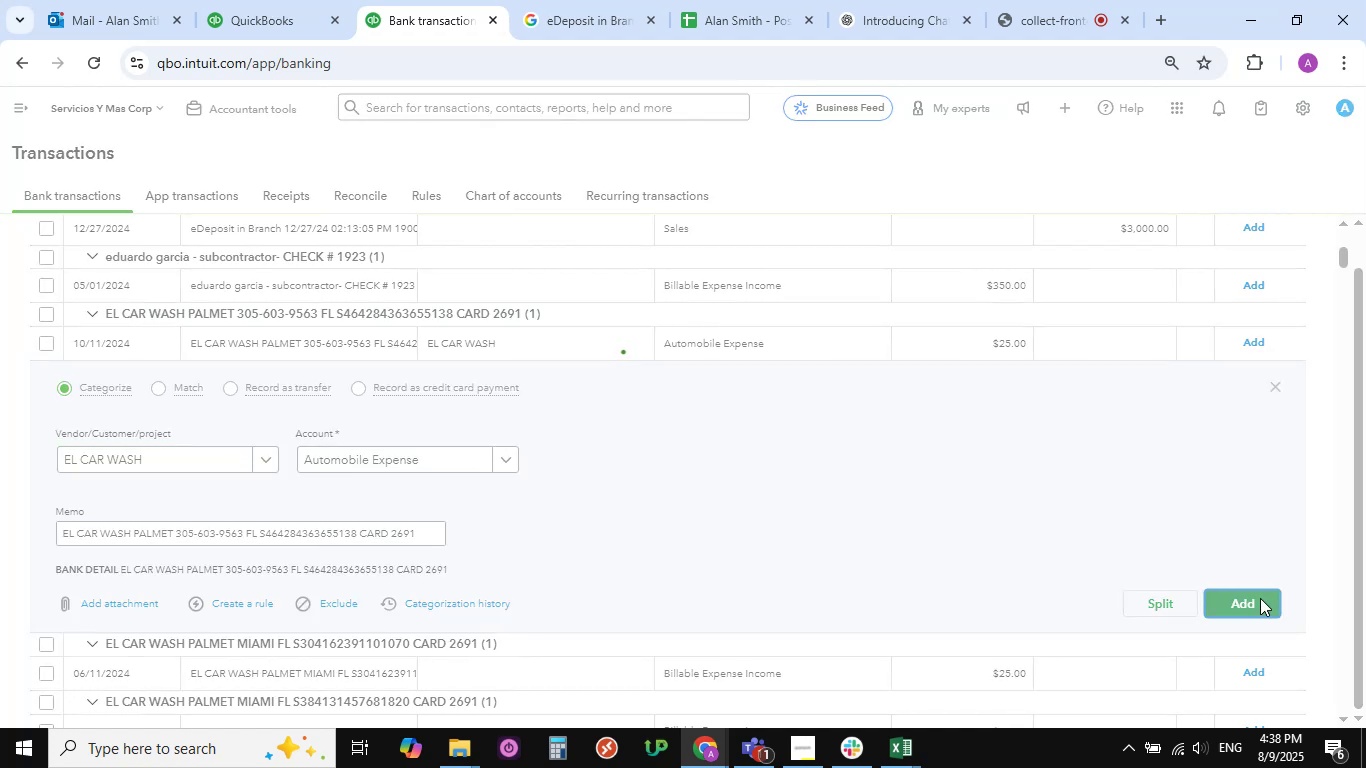 
left_click([234, 341])
 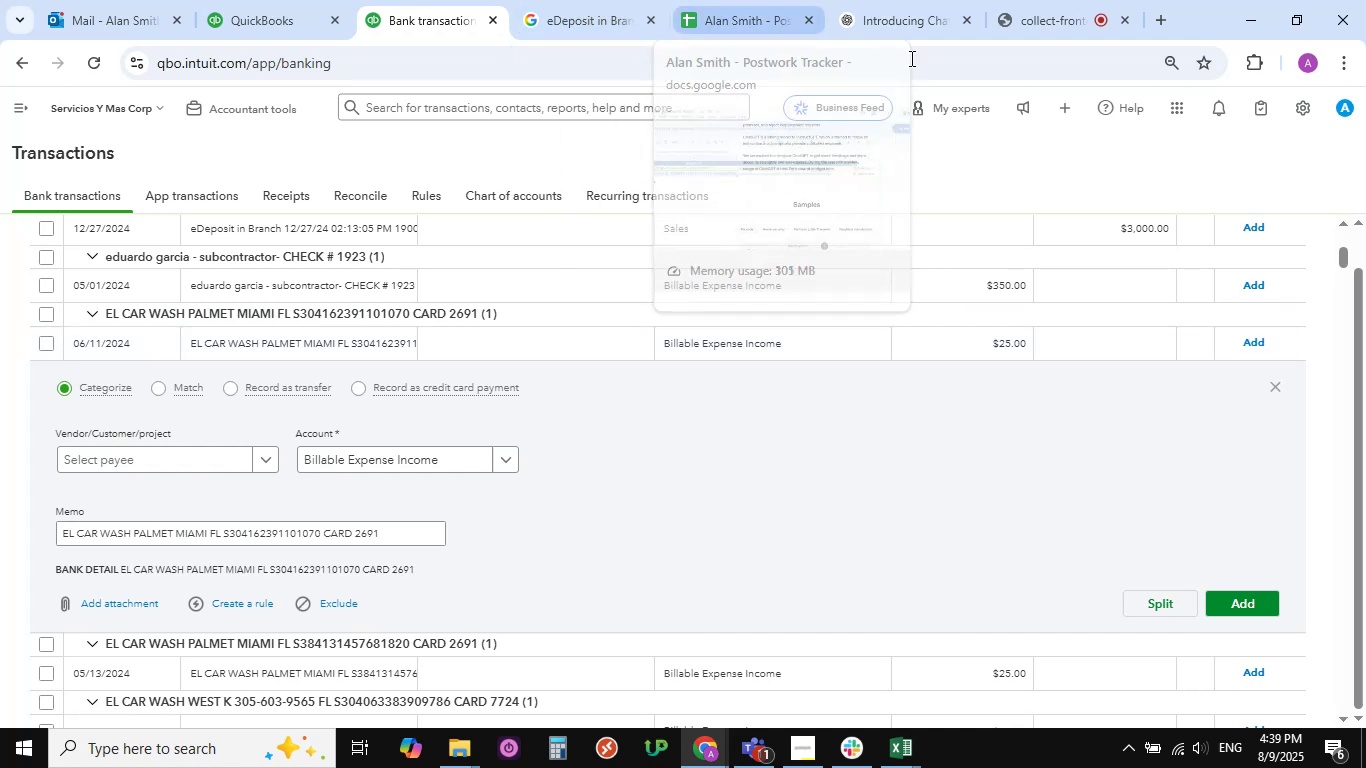 
wait(5.17)
 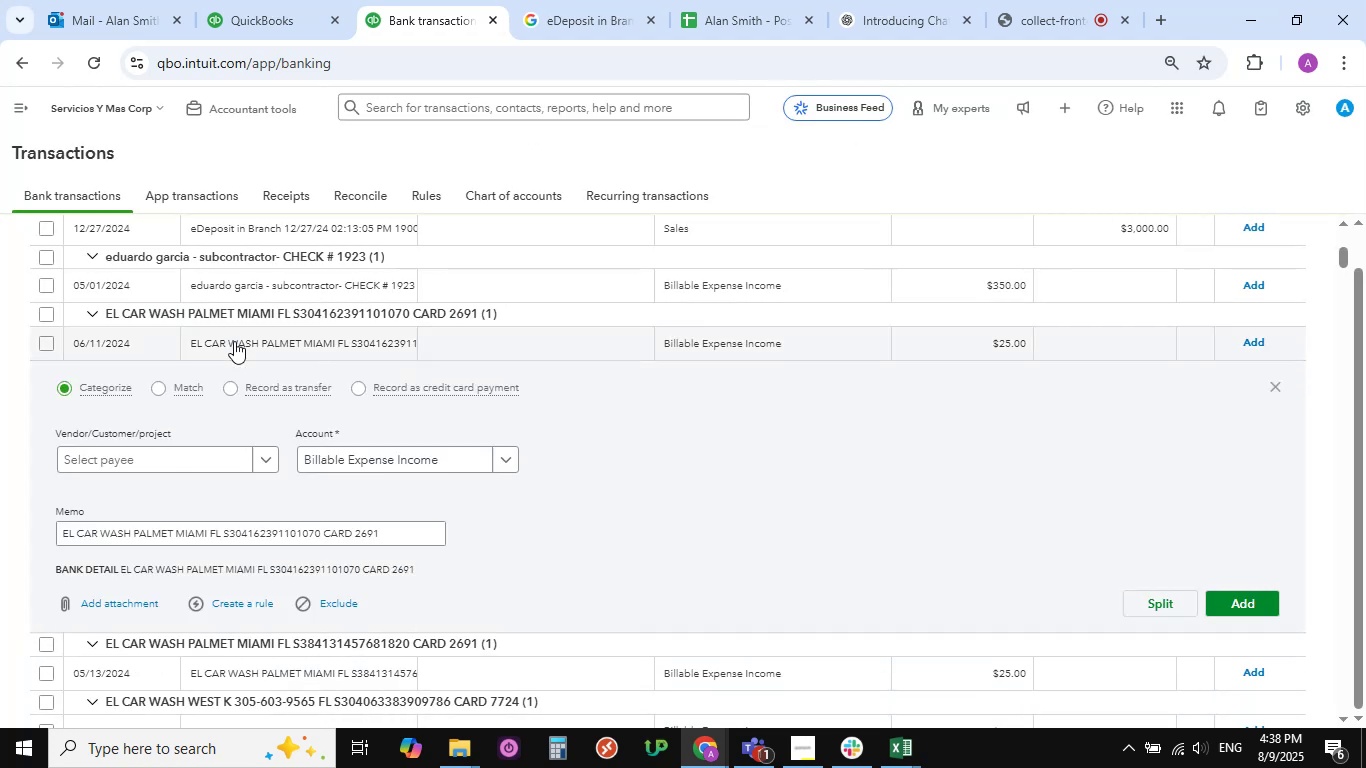 
left_click([1046, 21])
 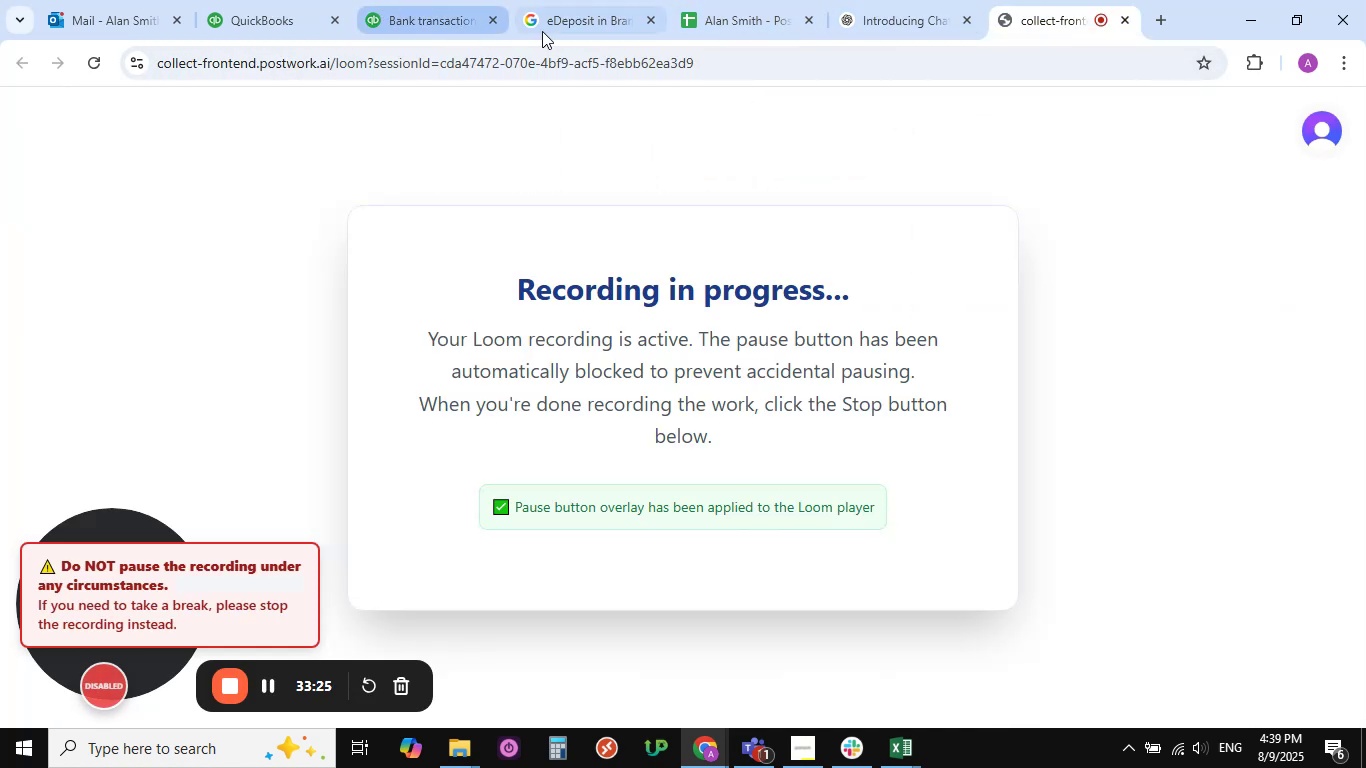 
left_click([441, 29])
 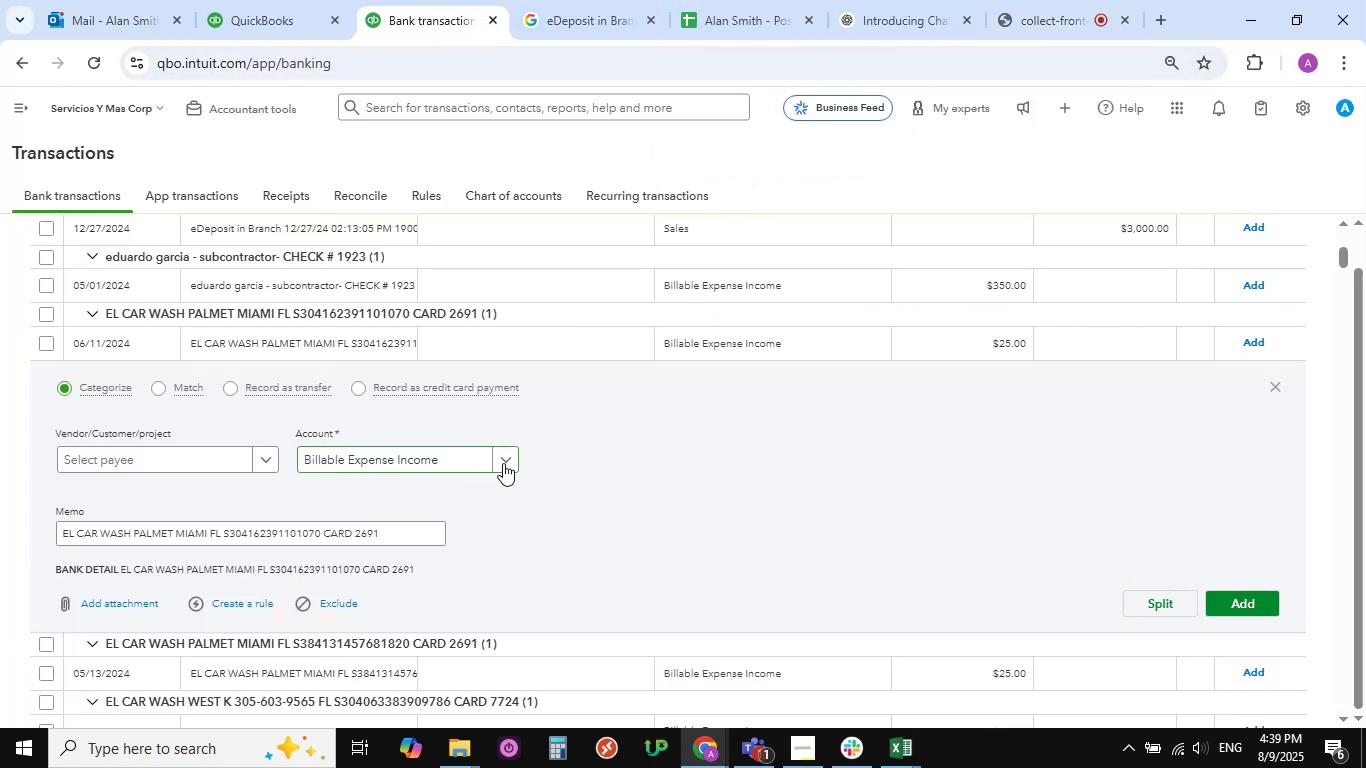 
left_click([503, 463])
 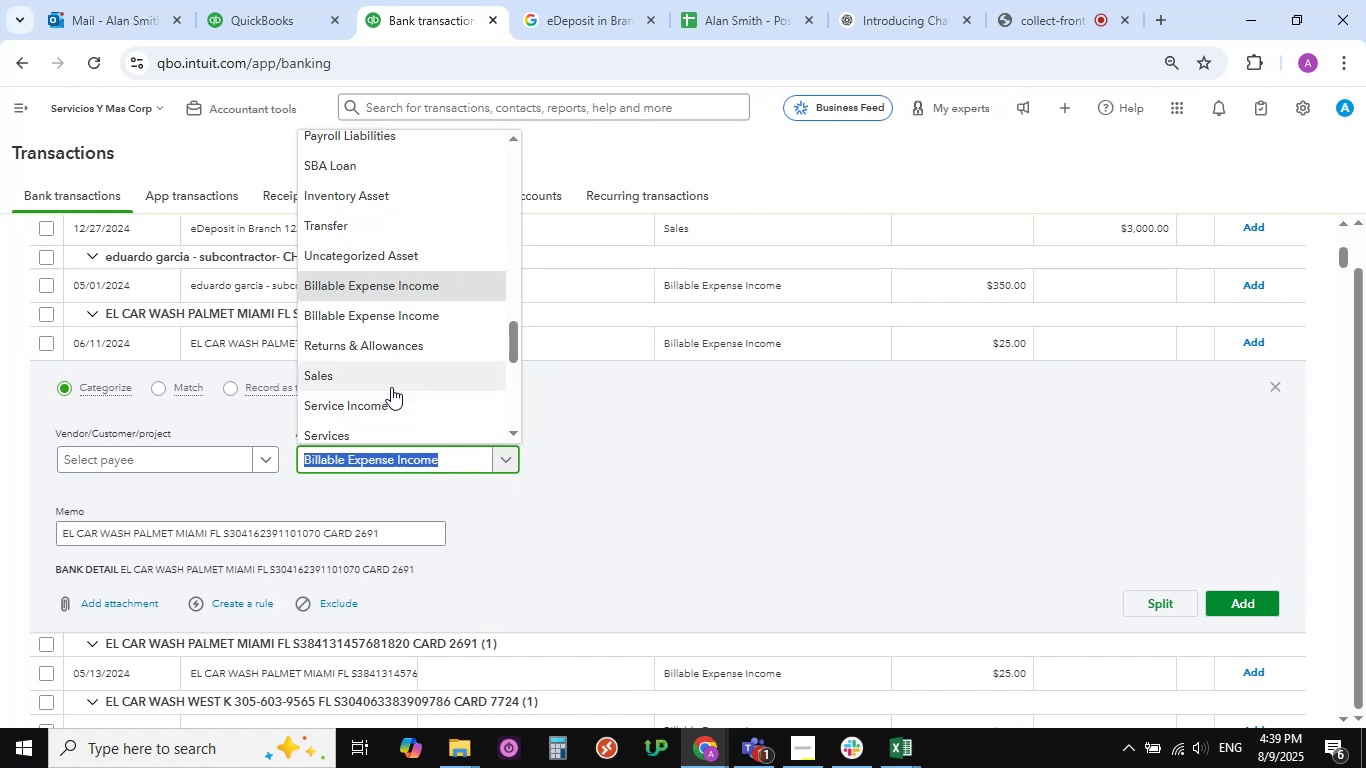 
scroll: coordinate [391, 387], scroll_direction: up, amount: 11.0
 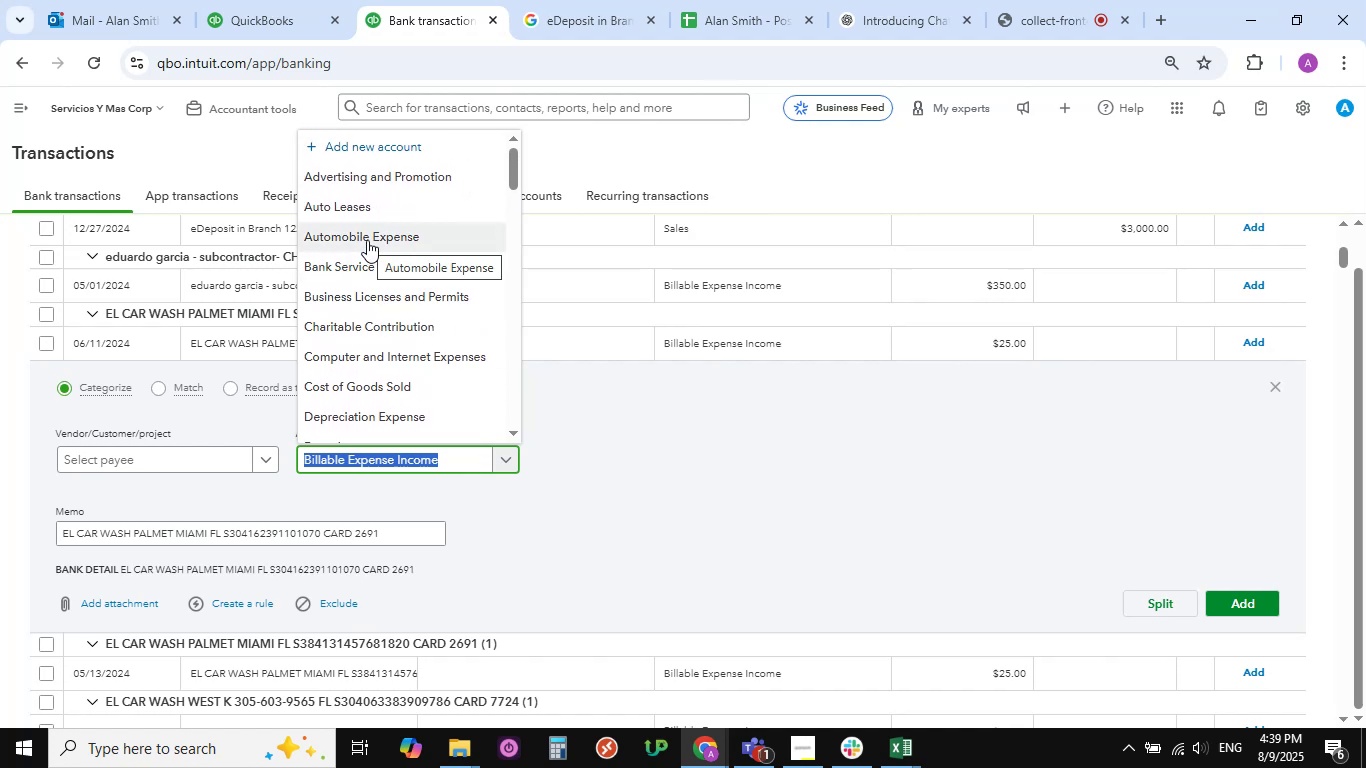 
left_click([367, 240])
 